 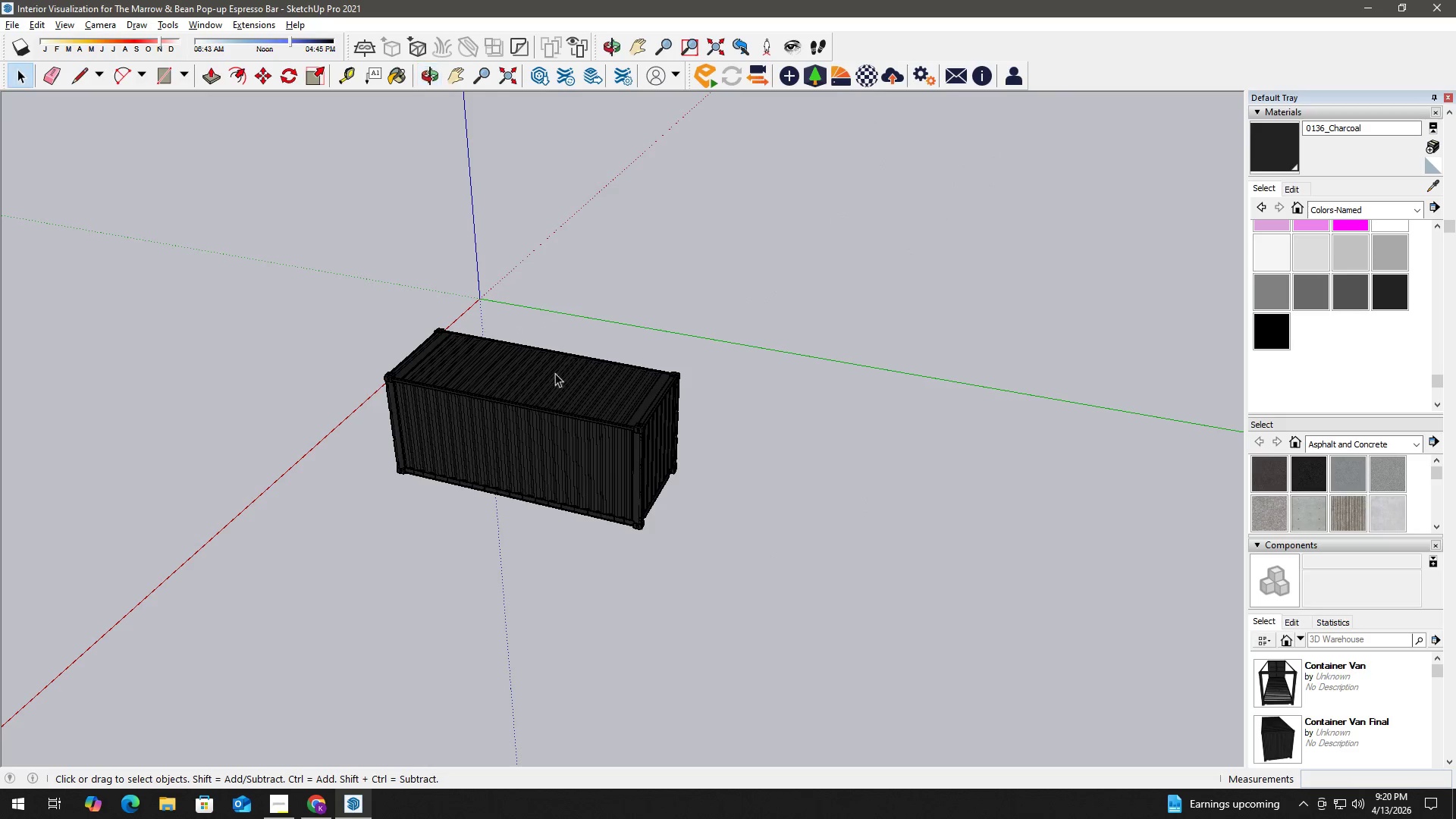 
scroll: coordinate [544, 374], scroll_direction: up, amount: 3.0
 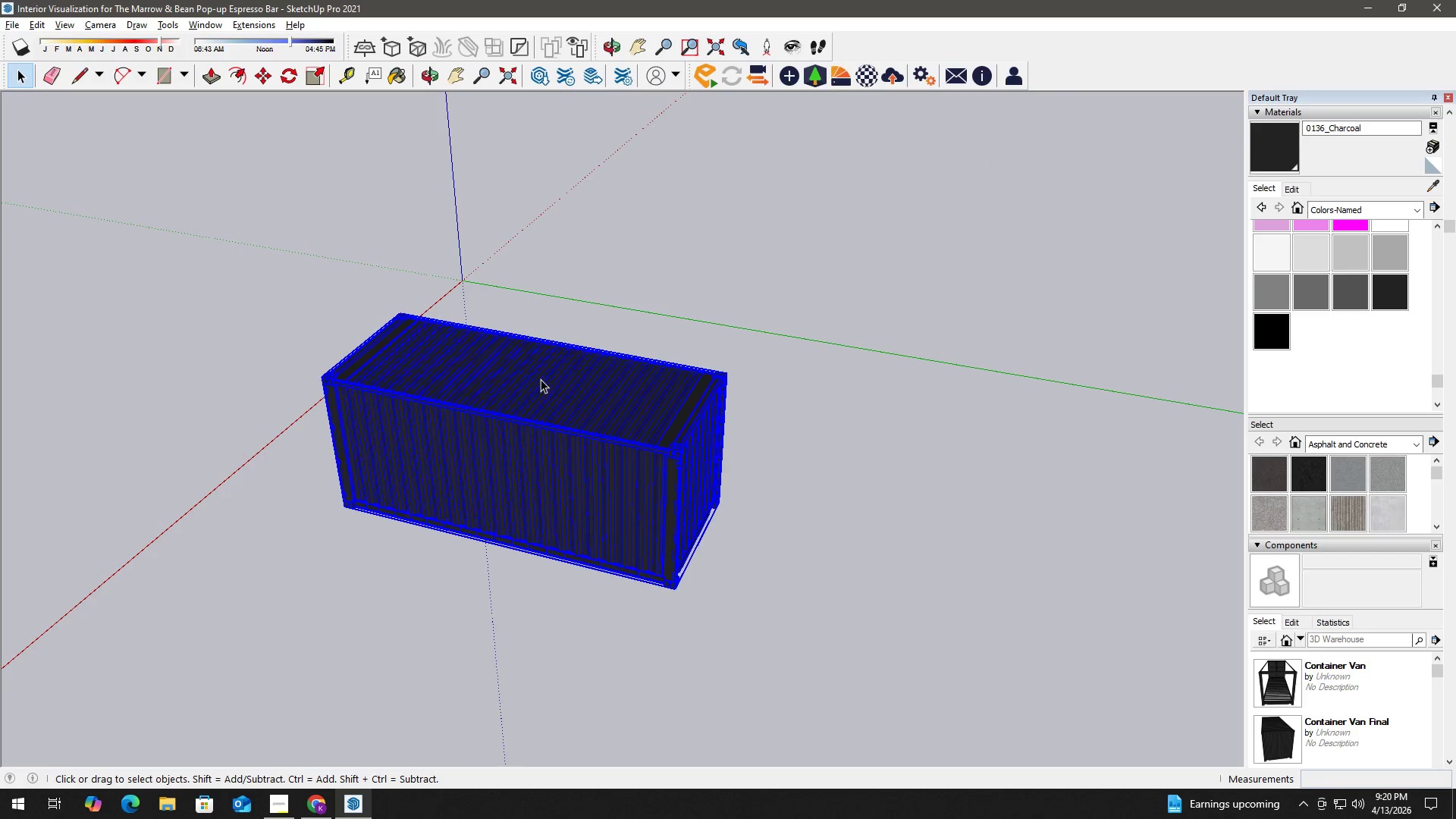 
double_click([570, 394])
 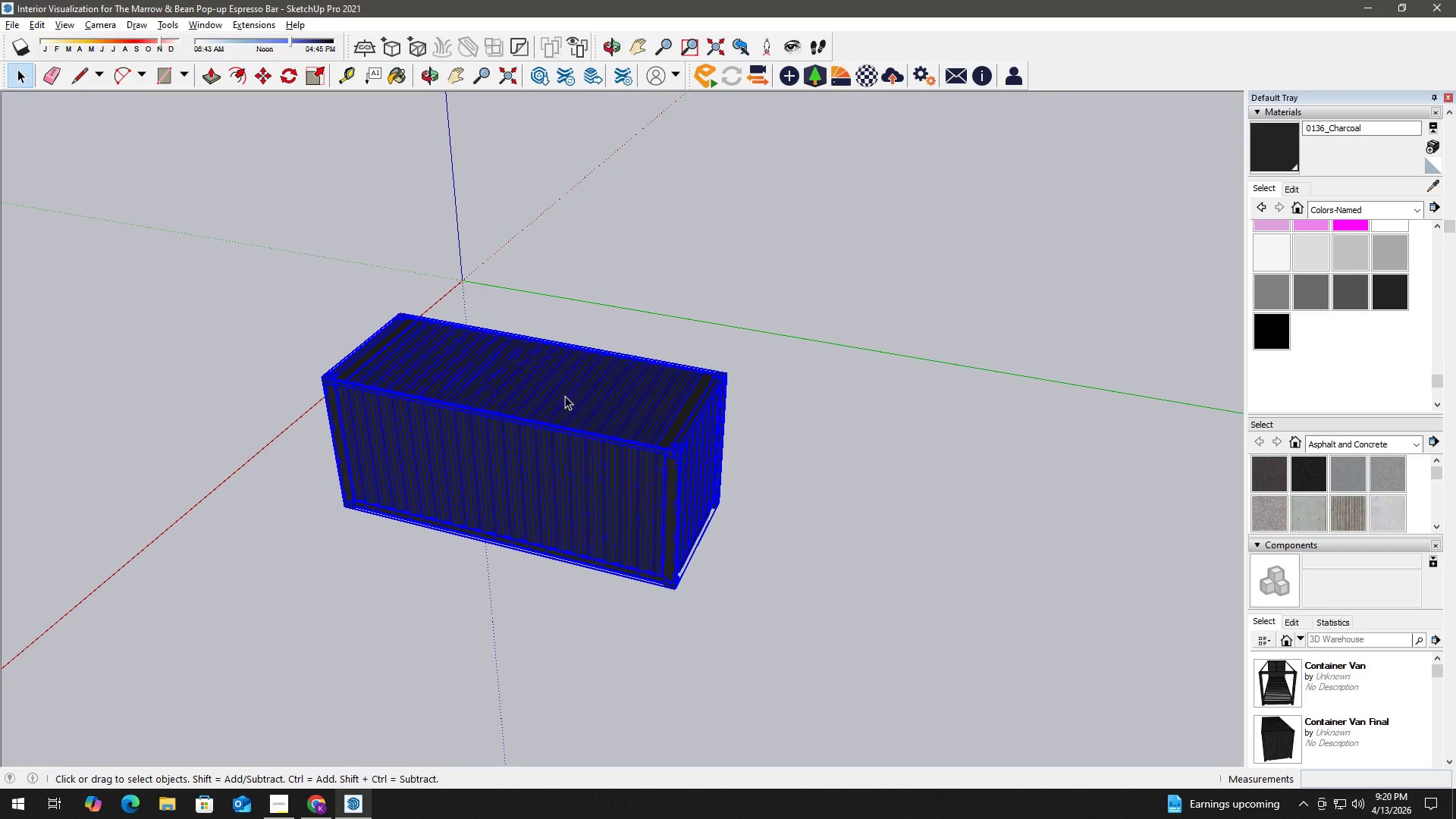 
triple_click([564, 396])
 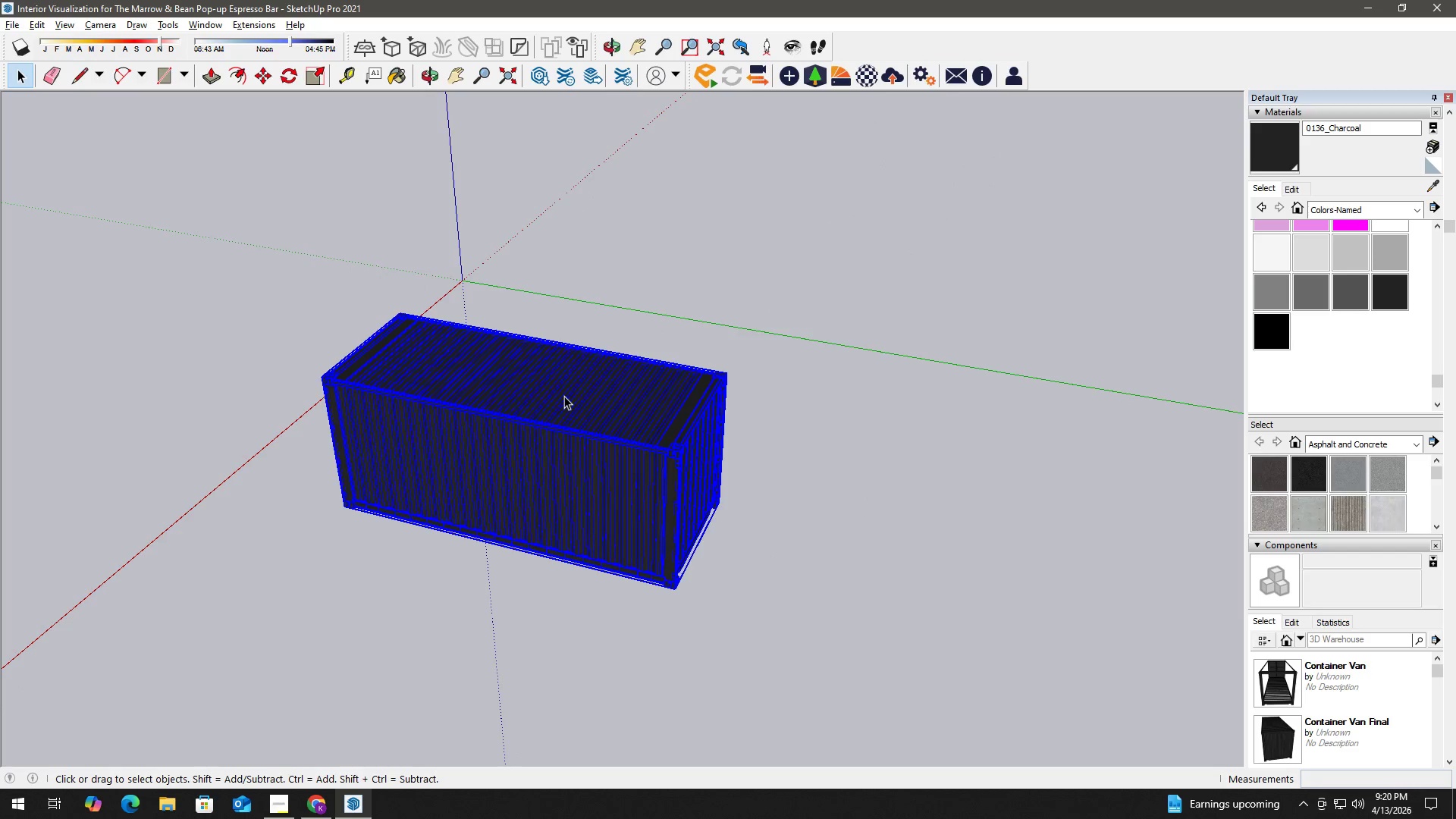 
triple_click([564, 396])
 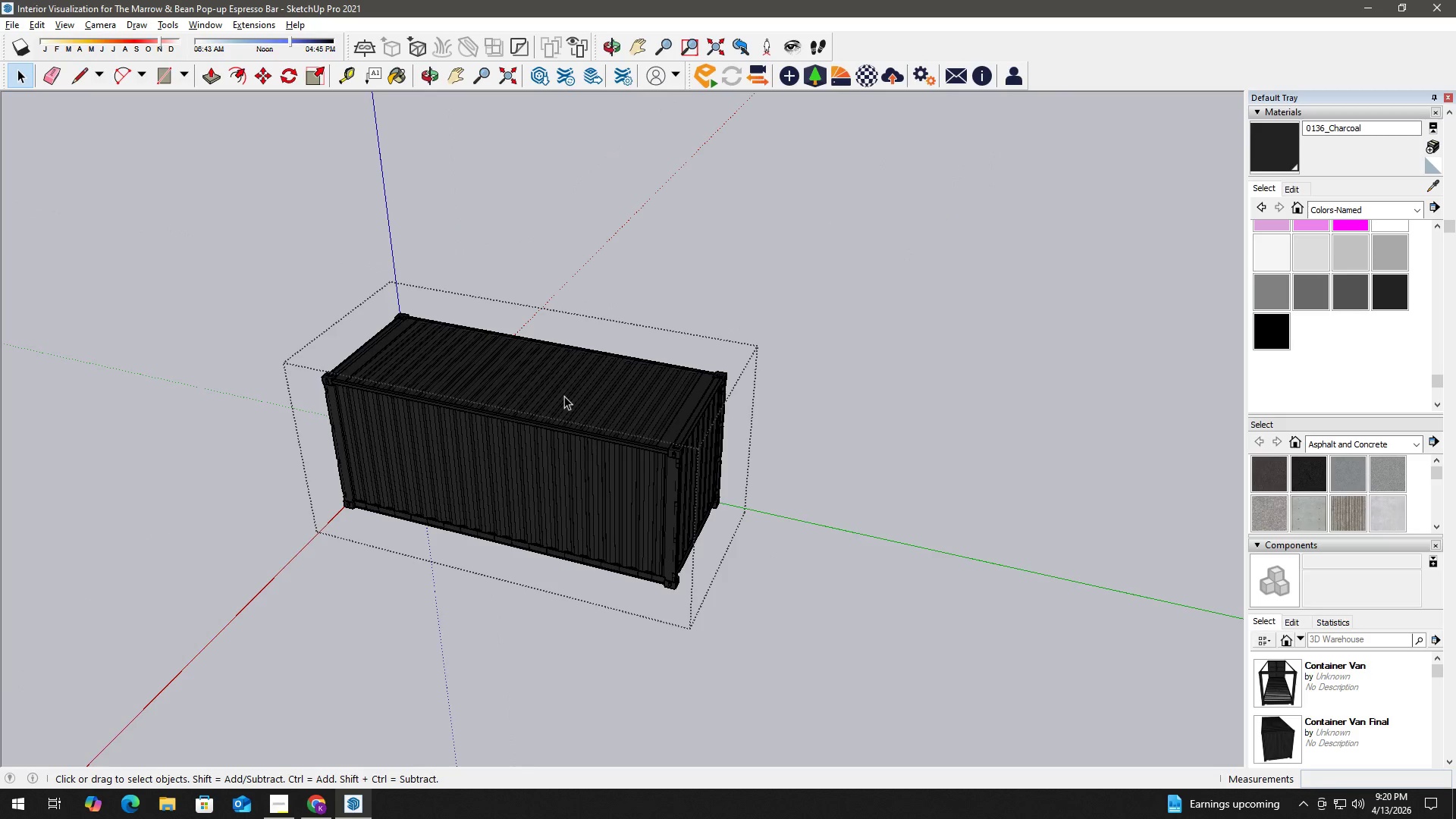 
triple_click([564, 396])
 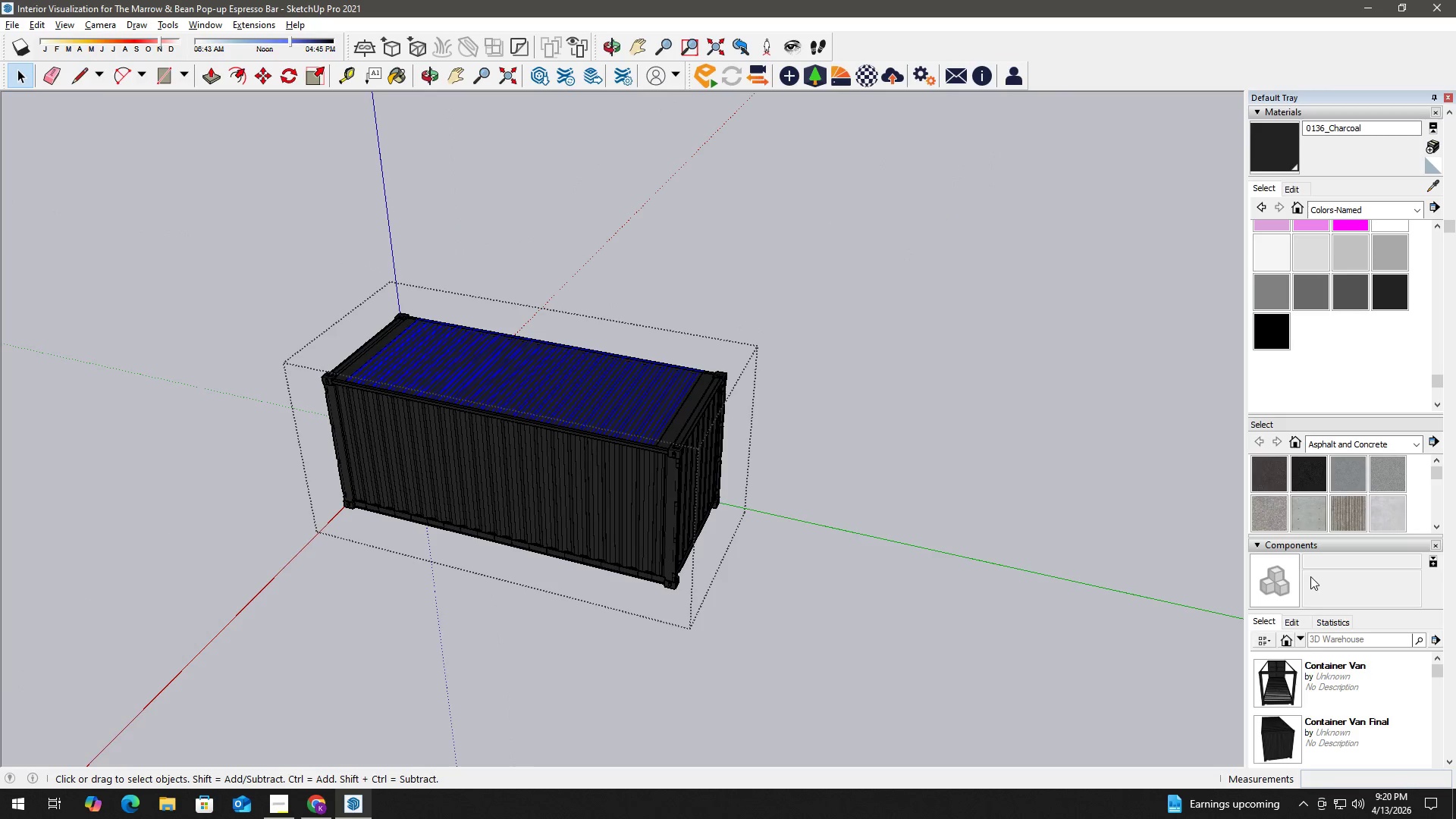 
left_click([1330, 547])
 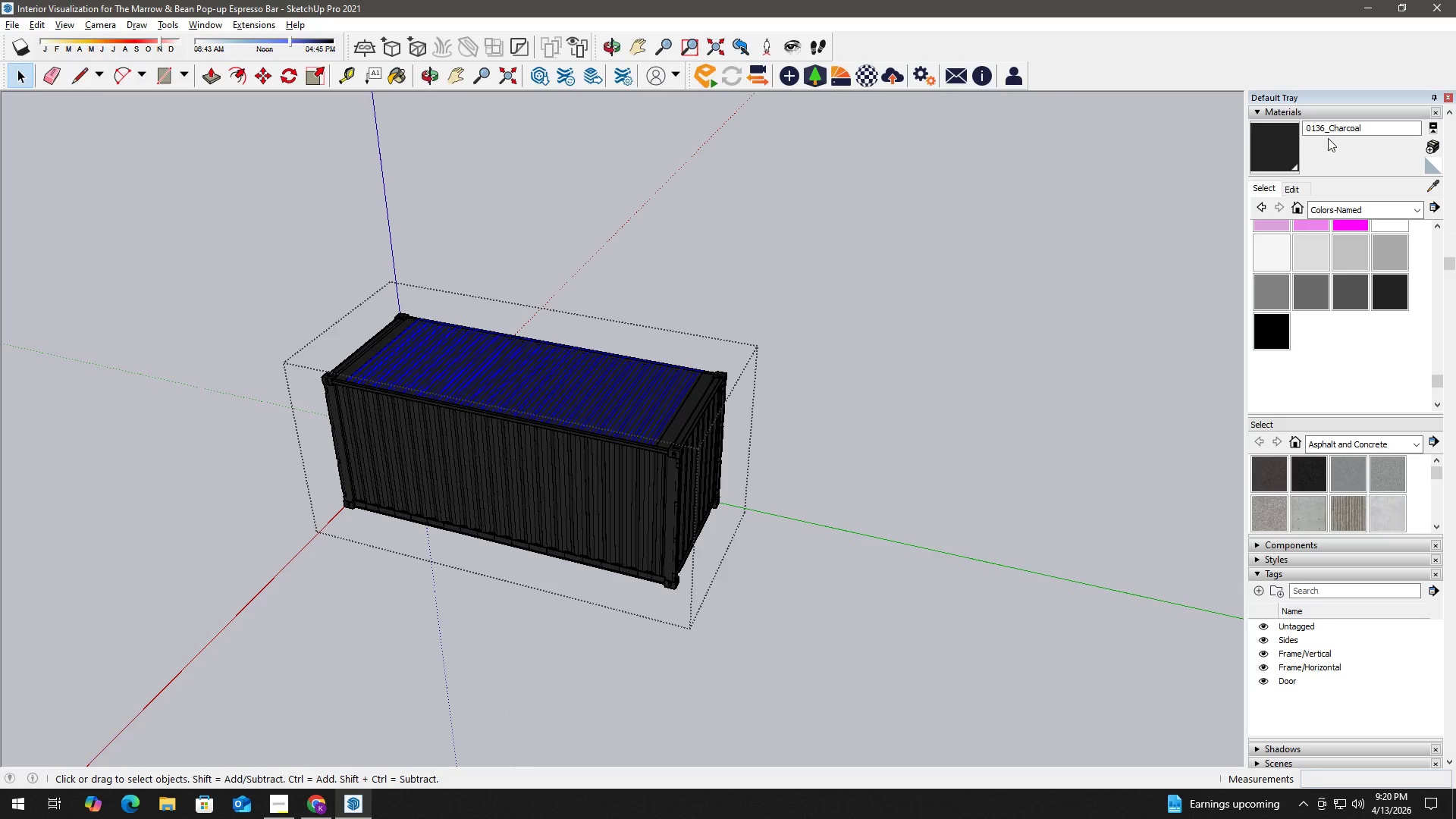 
left_click([1335, 116])
 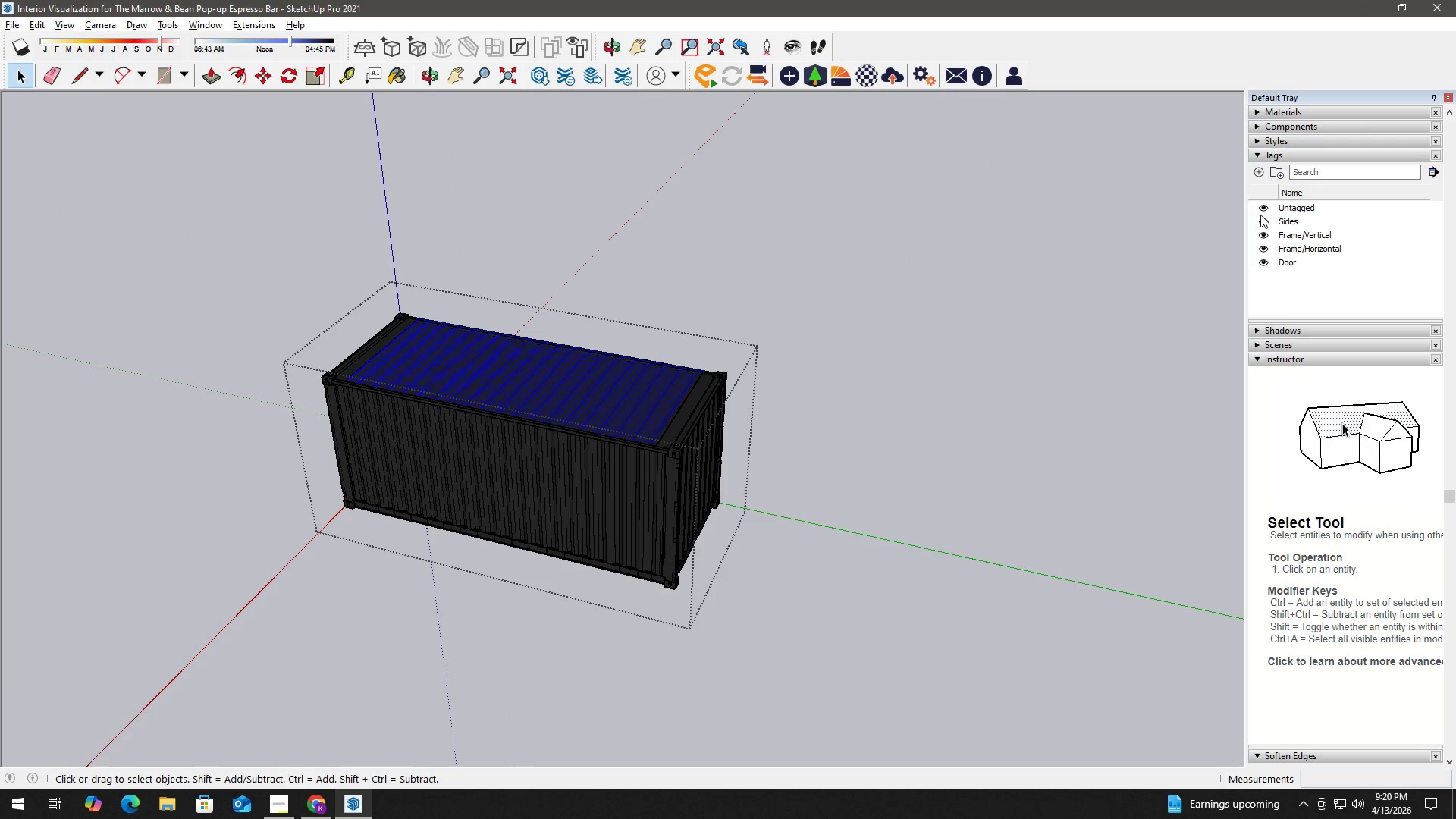 
left_click([1260, 171])
 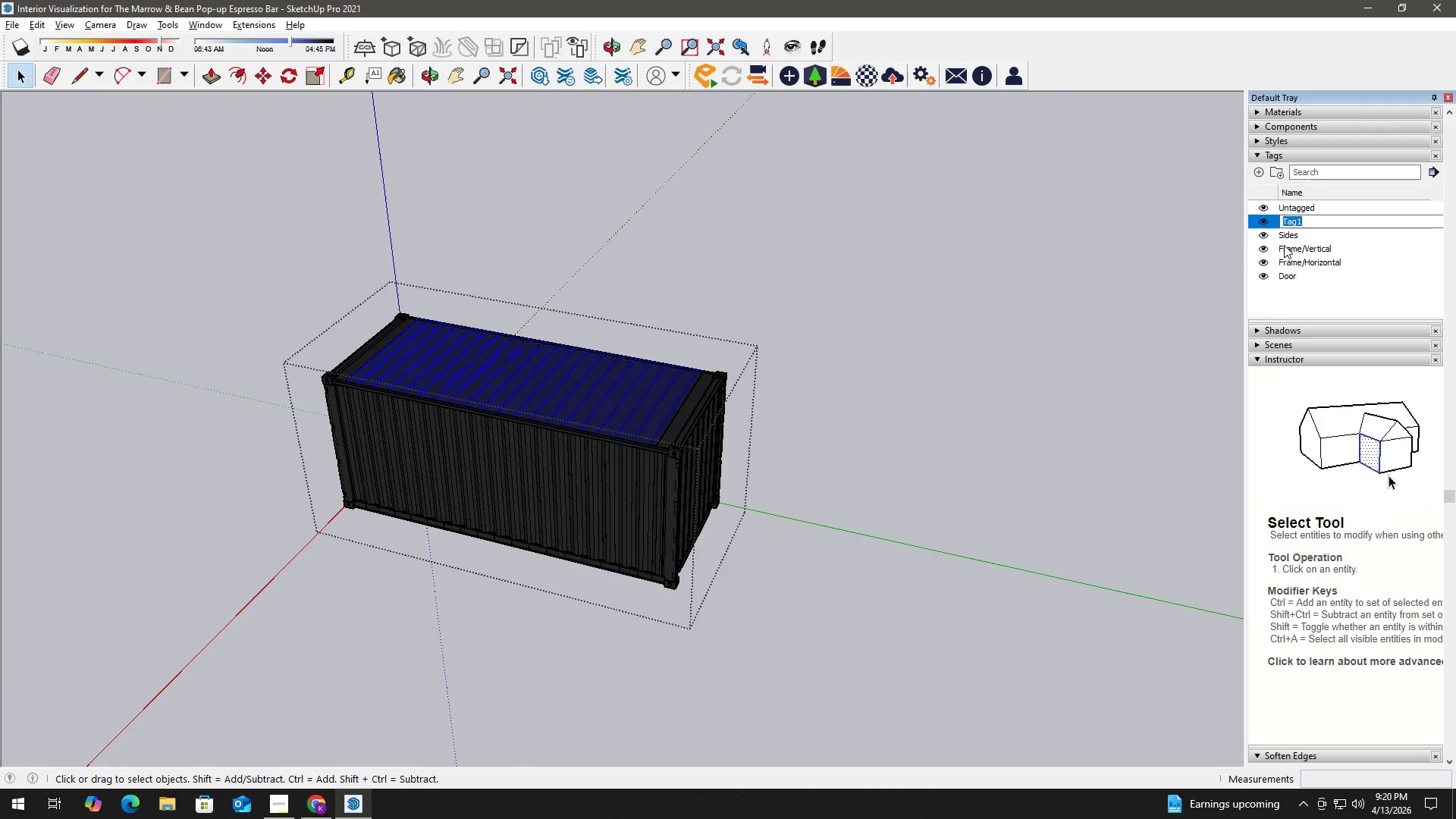 
type(Roof)
 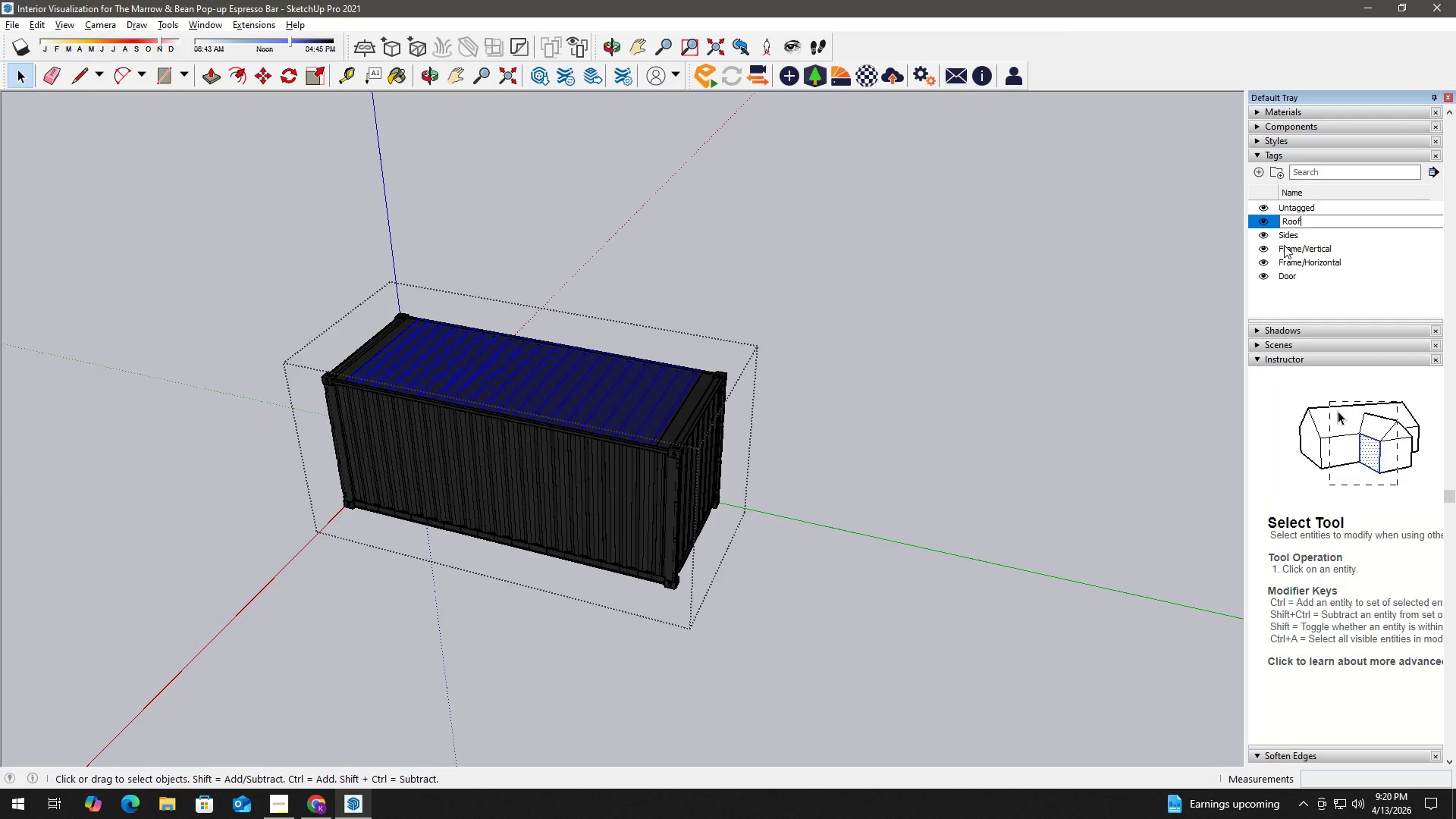 
key(Enter)
 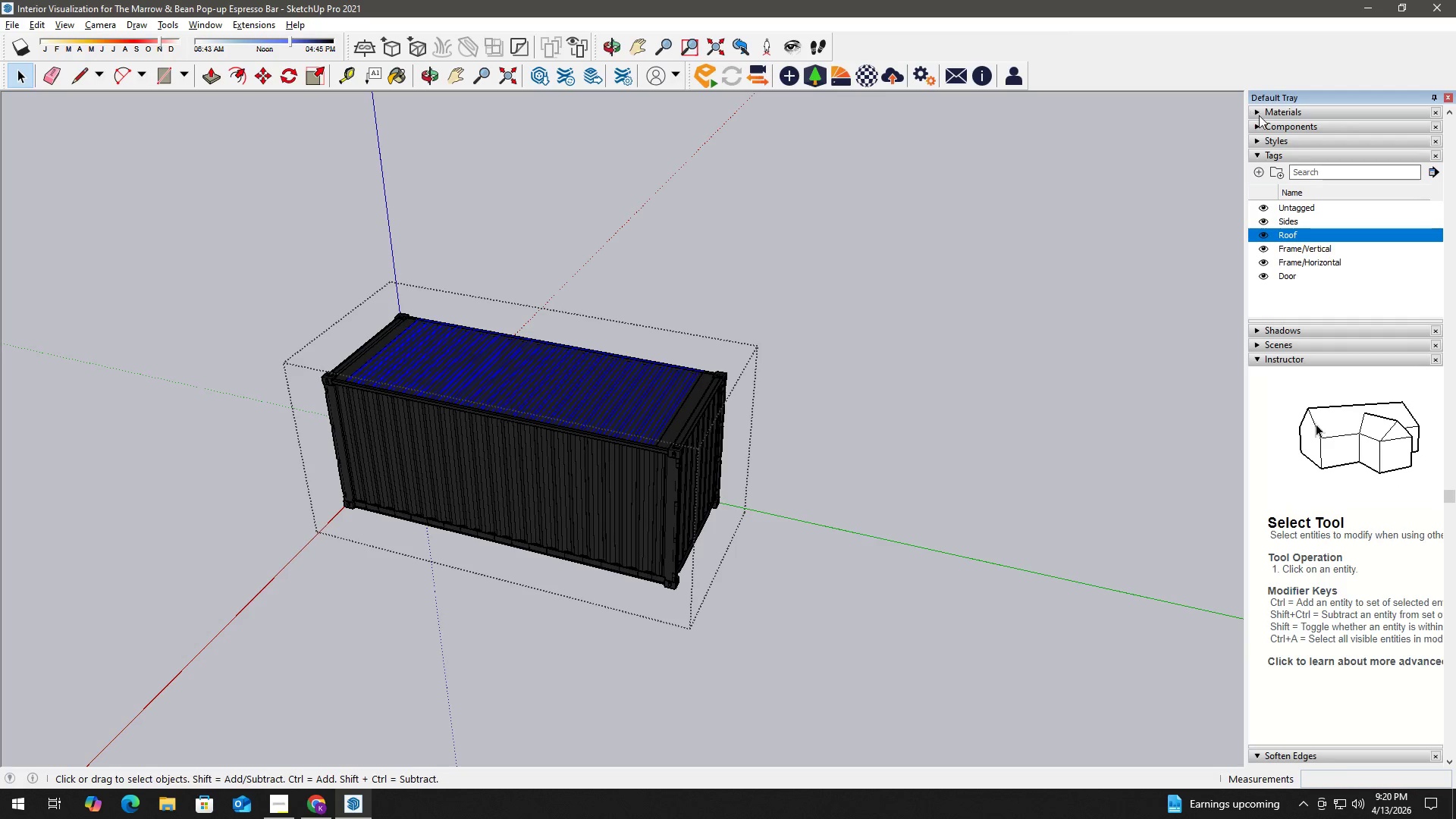 
scroll: coordinate [1345, 150], scroll_direction: up, amount: 2.0
 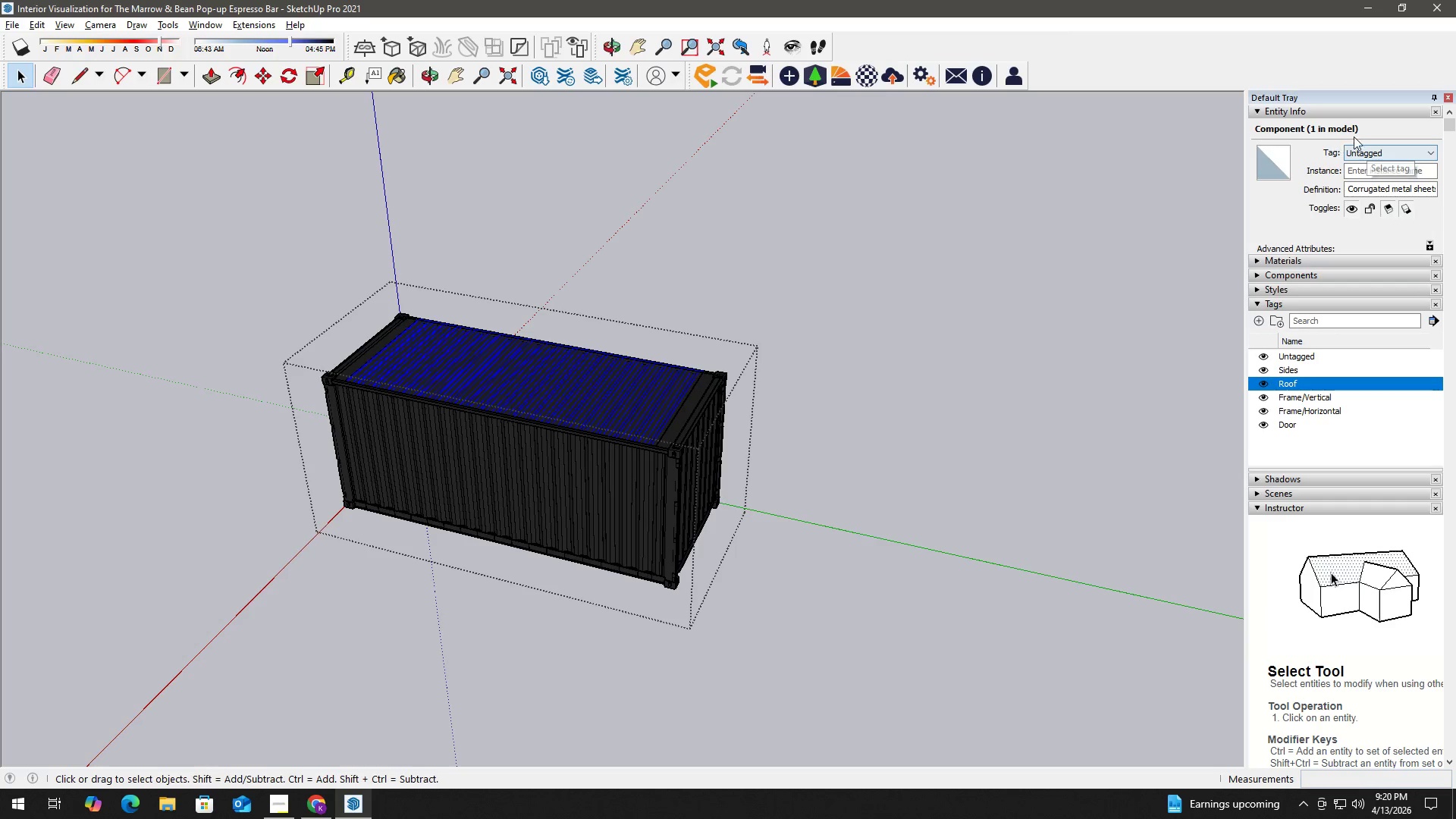 
left_click([1379, 145])
 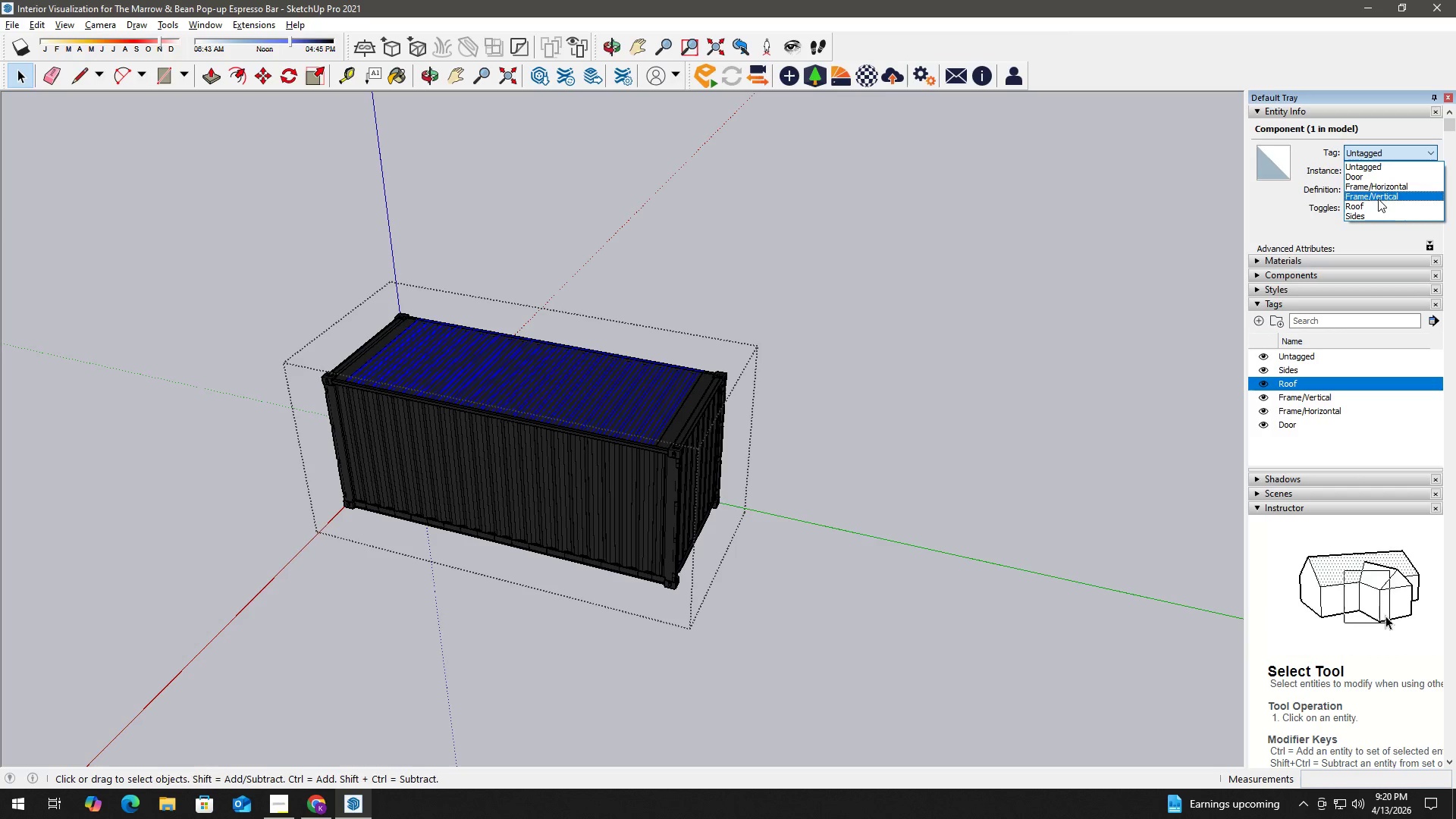 
left_click([1379, 203])
 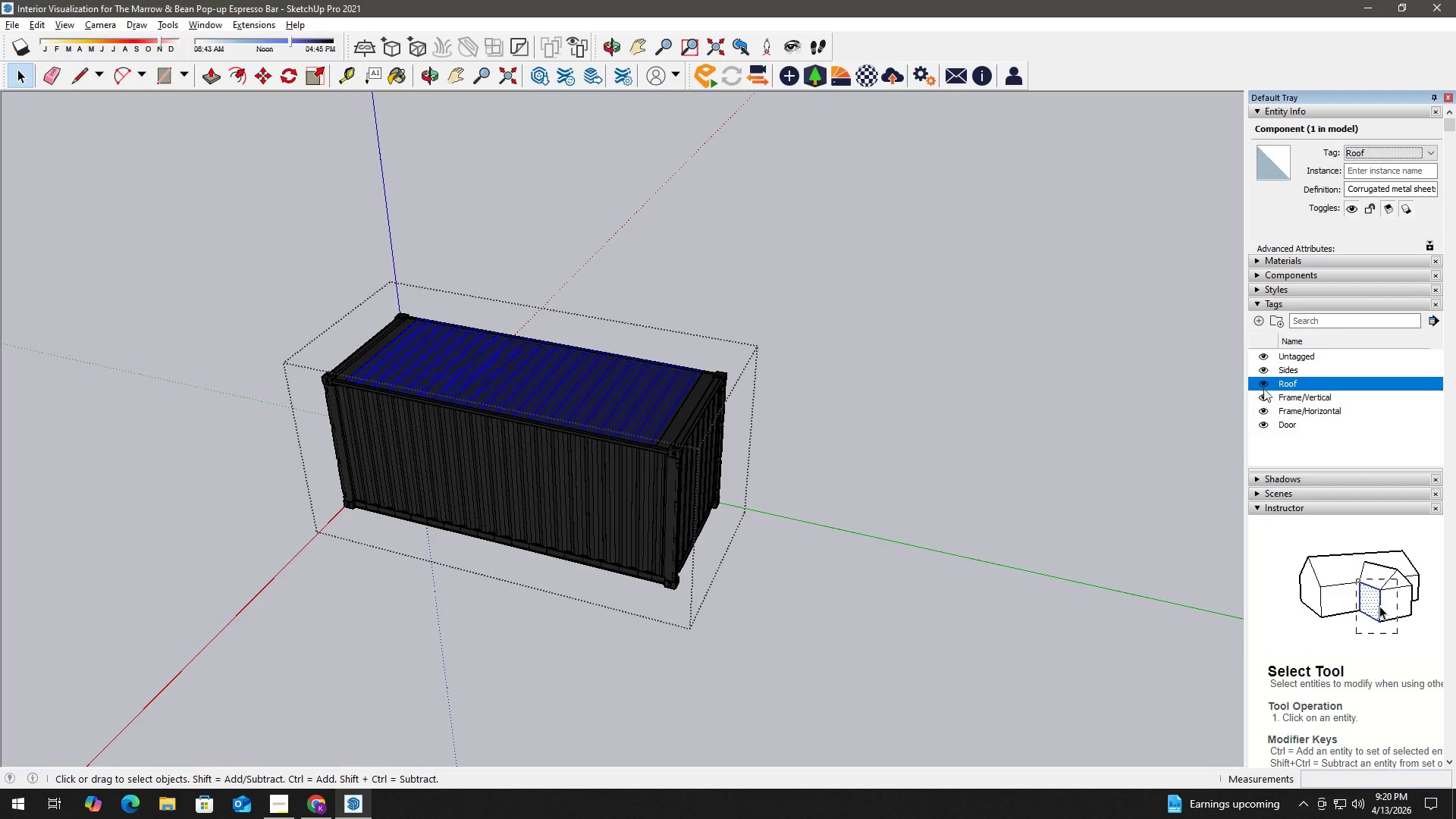 
left_click([1265, 382])
 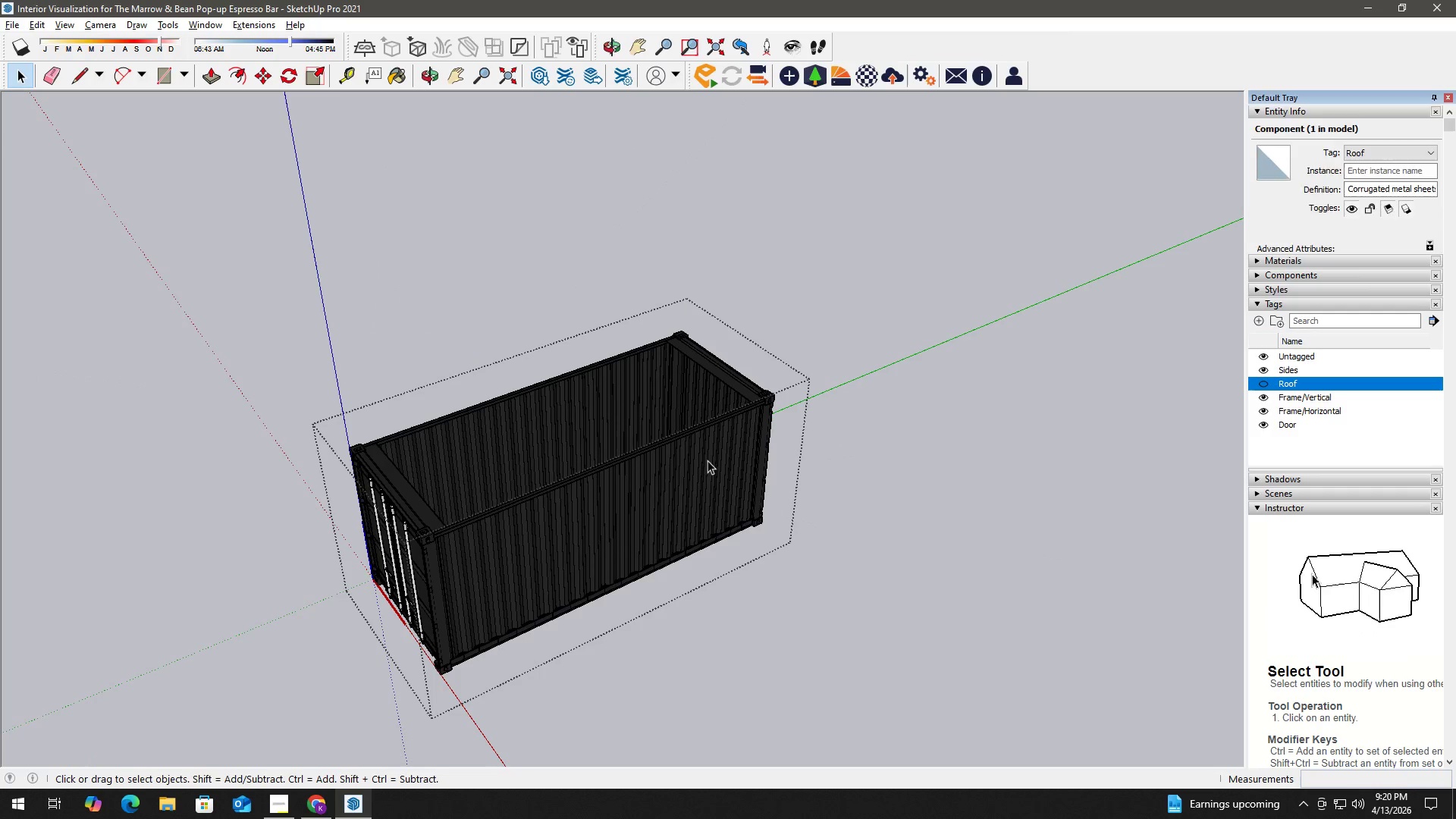 
key(Space)
 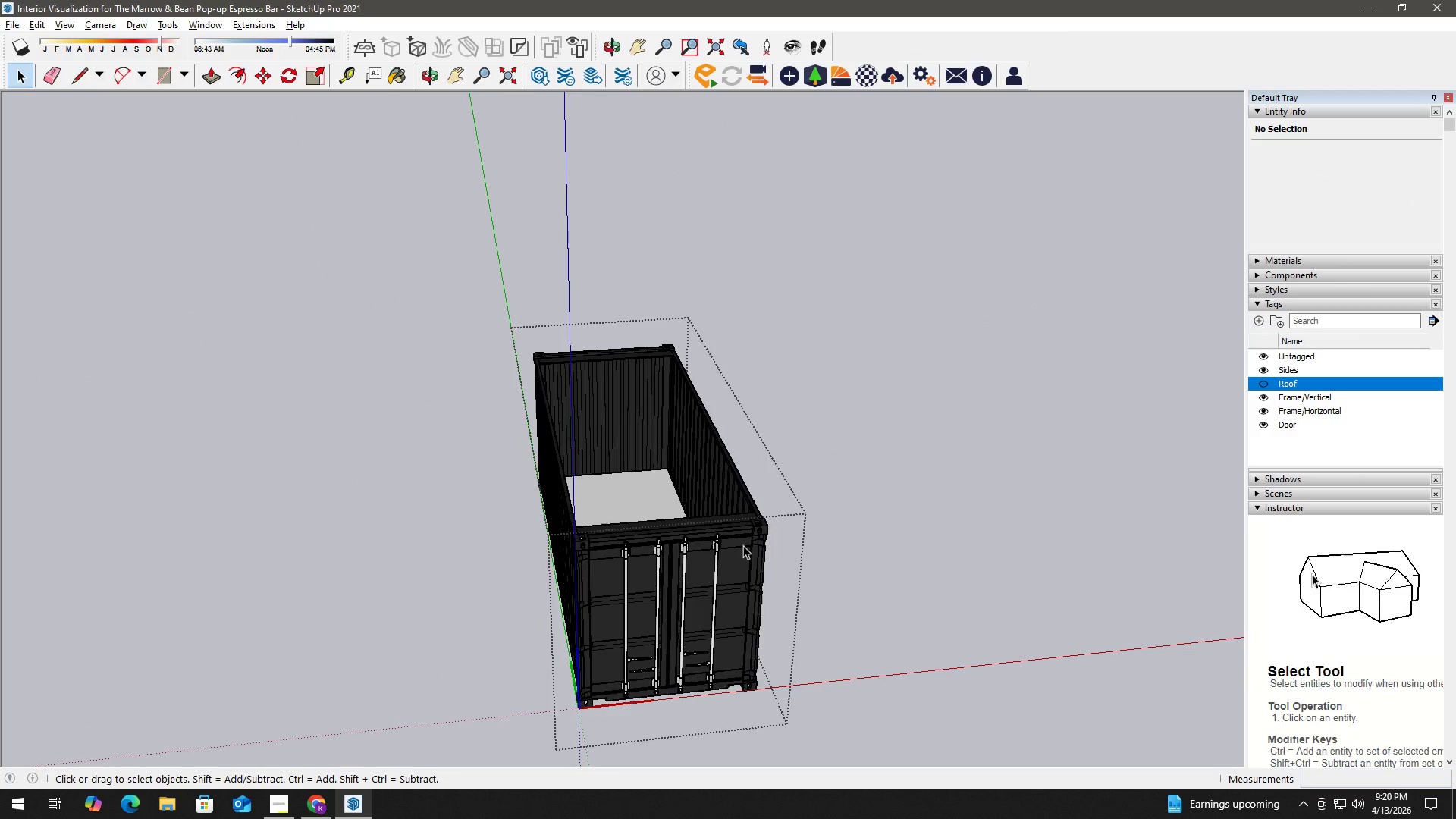 
double_click([600, 604])
 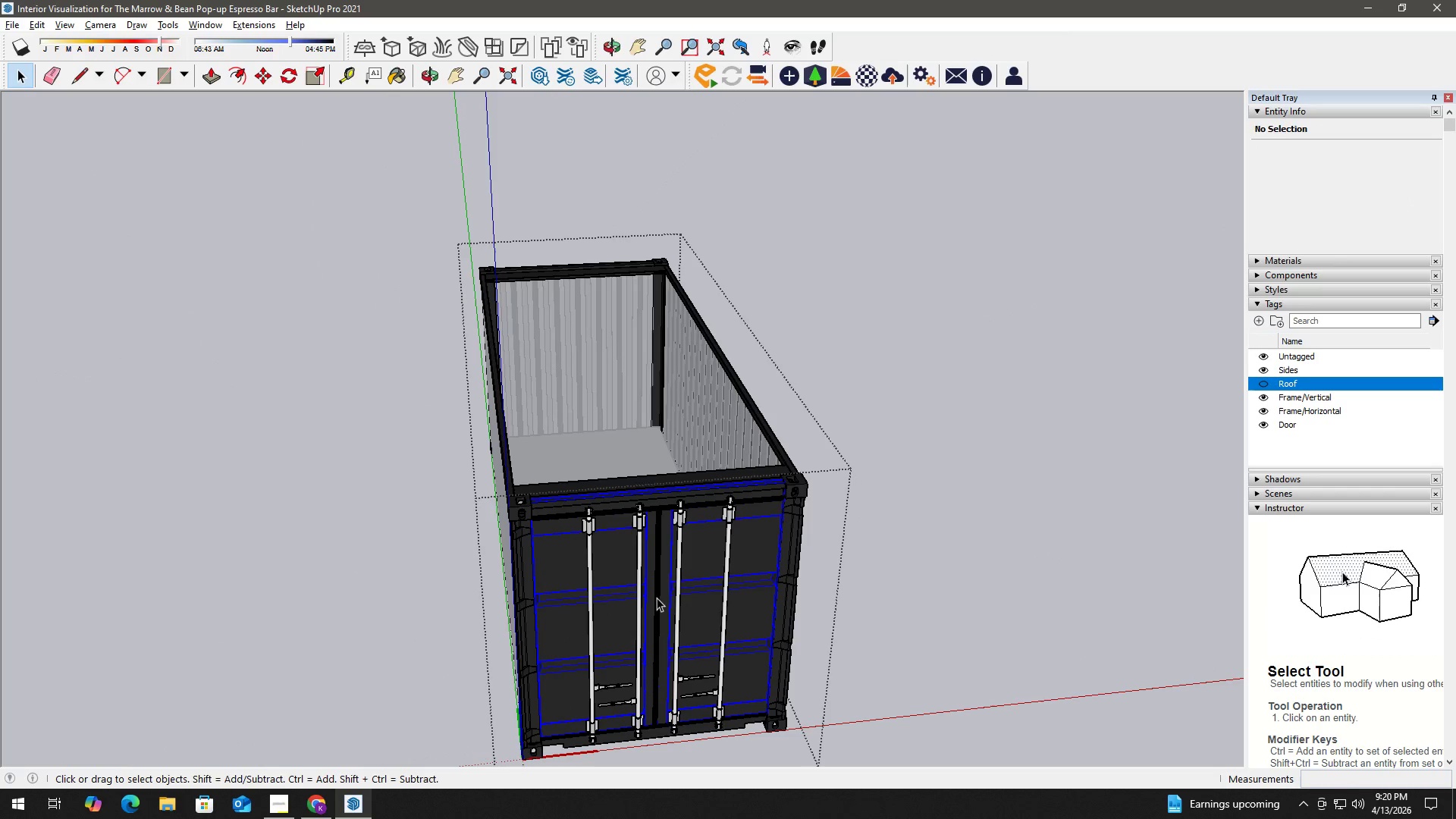 
scroll: coordinate [669, 621], scroll_direction: up, amount: 4.0
 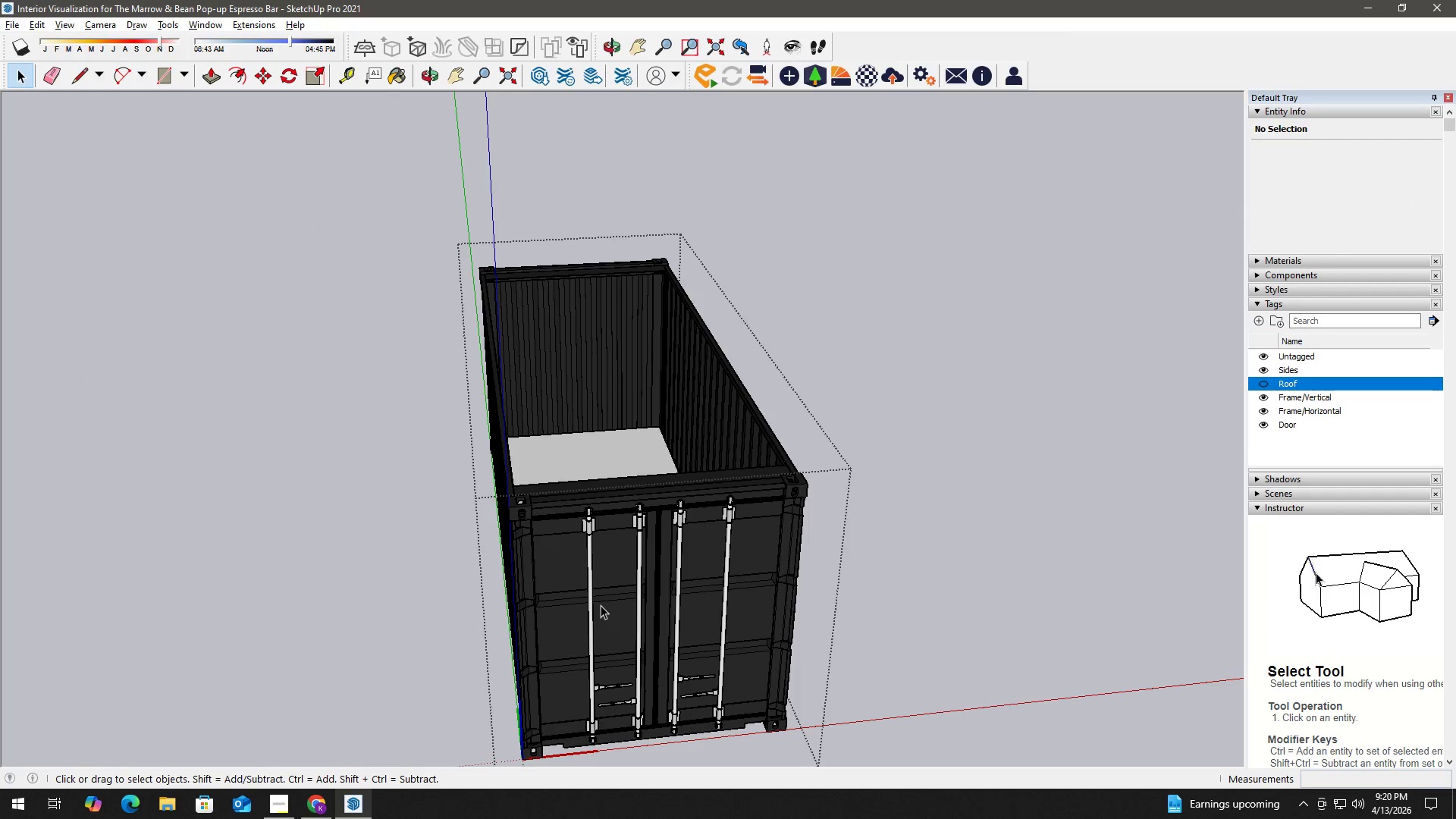 
hold_key(key=ControlLeft, duration=1.5)
left_click([679, 576])
 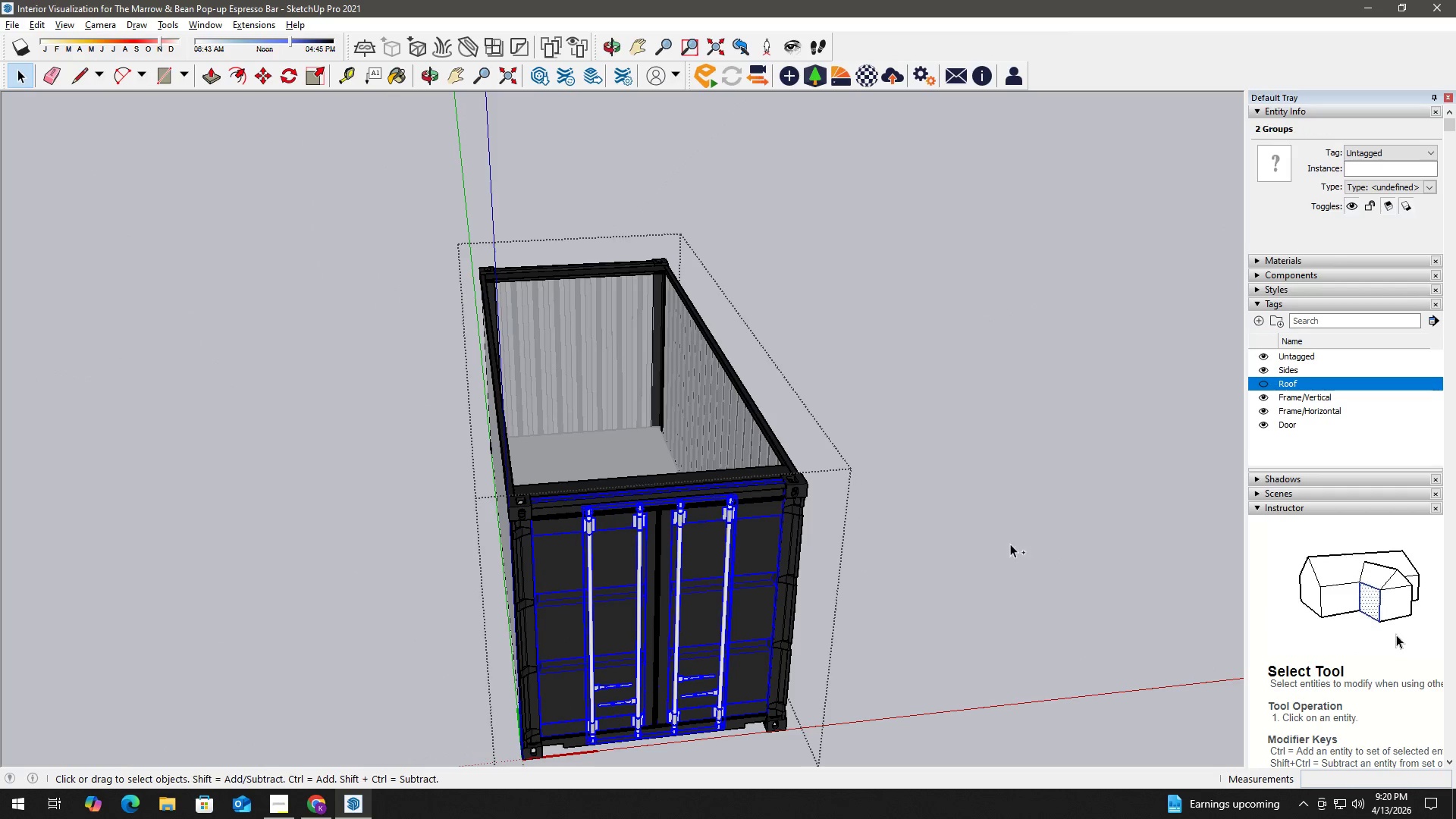 
key(Control+ControlLeft)
 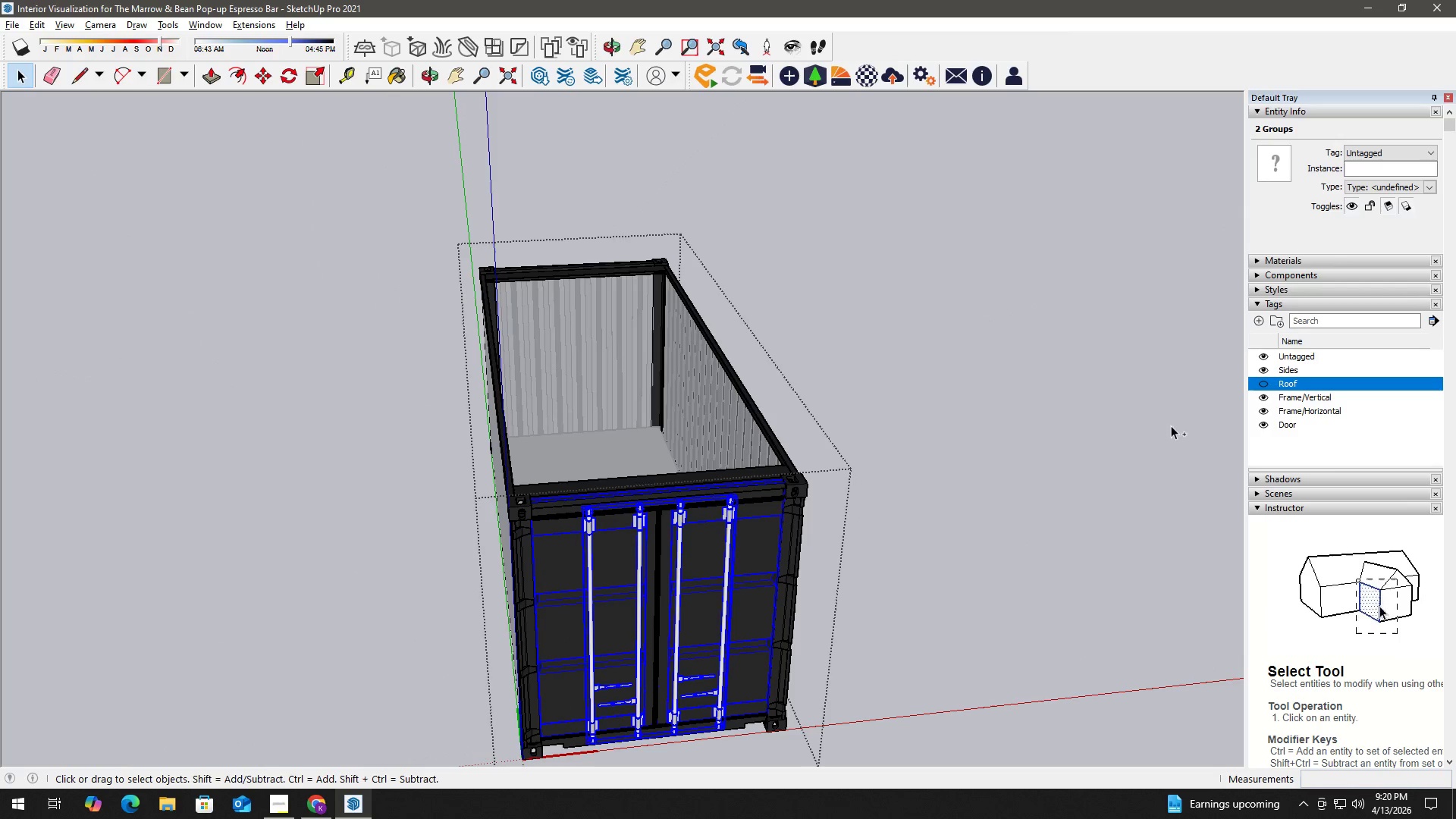 
key(Control+ControlLeft)
 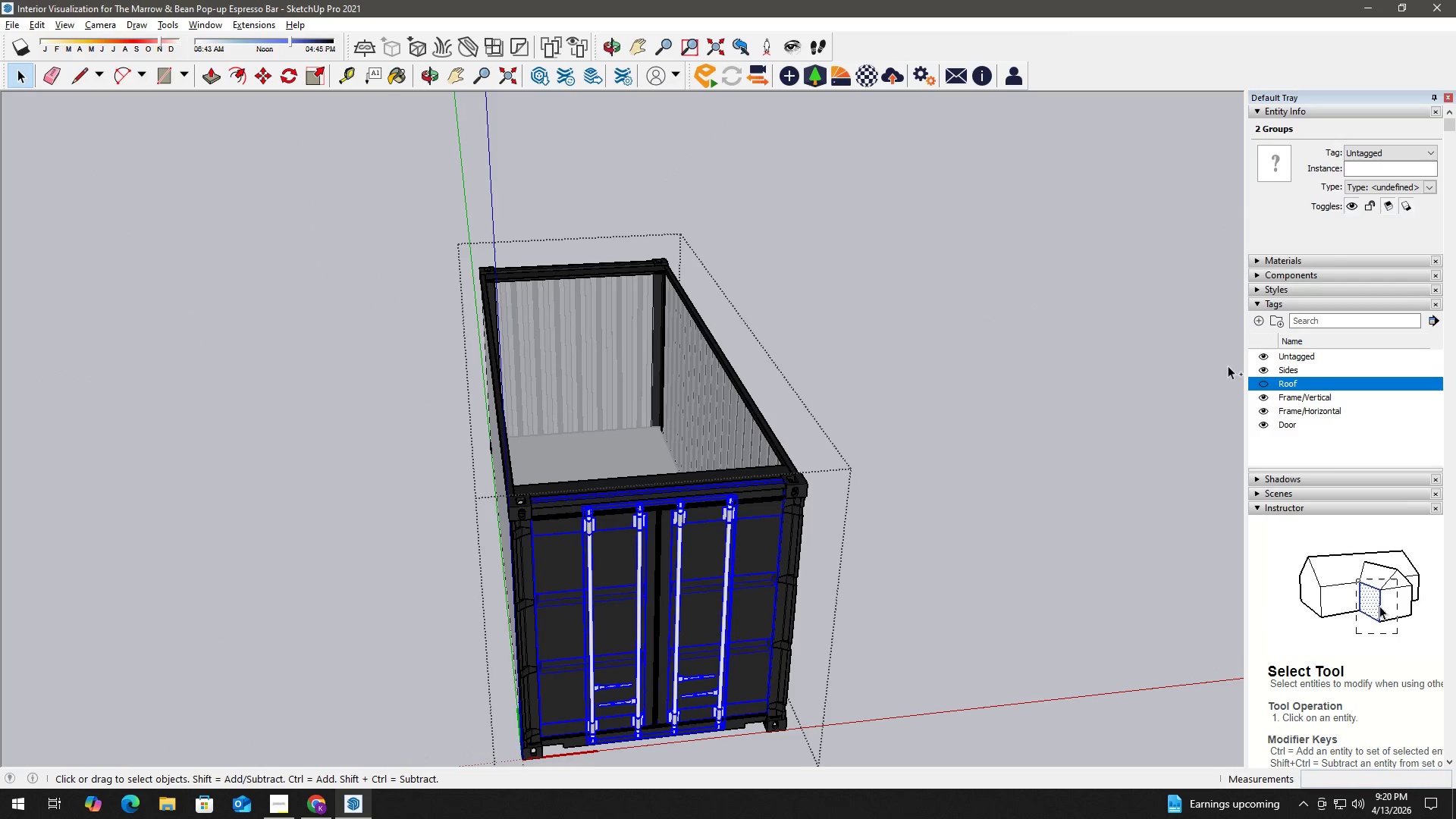 
left_click([1258, 318])
 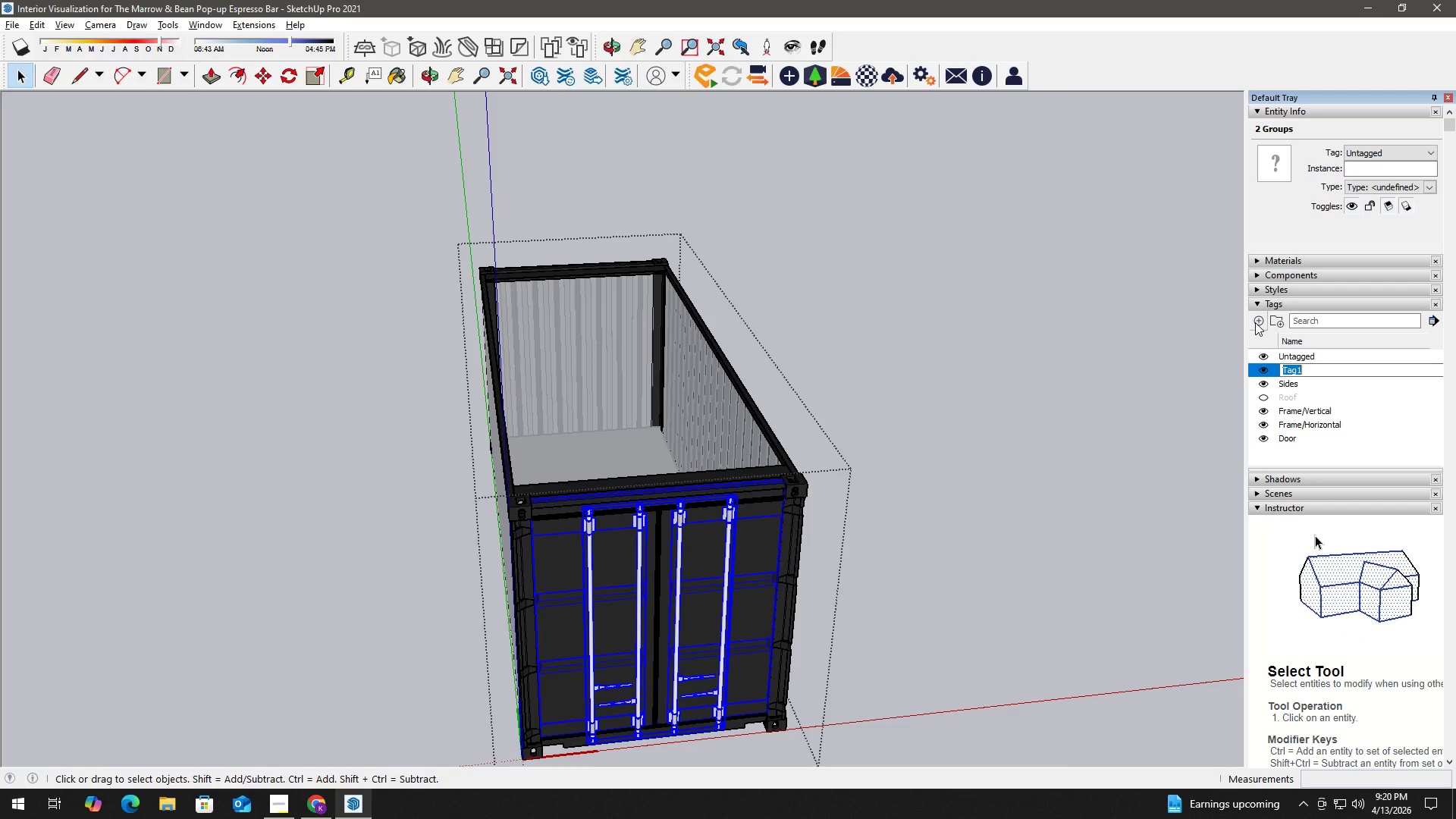 
type(Door)
 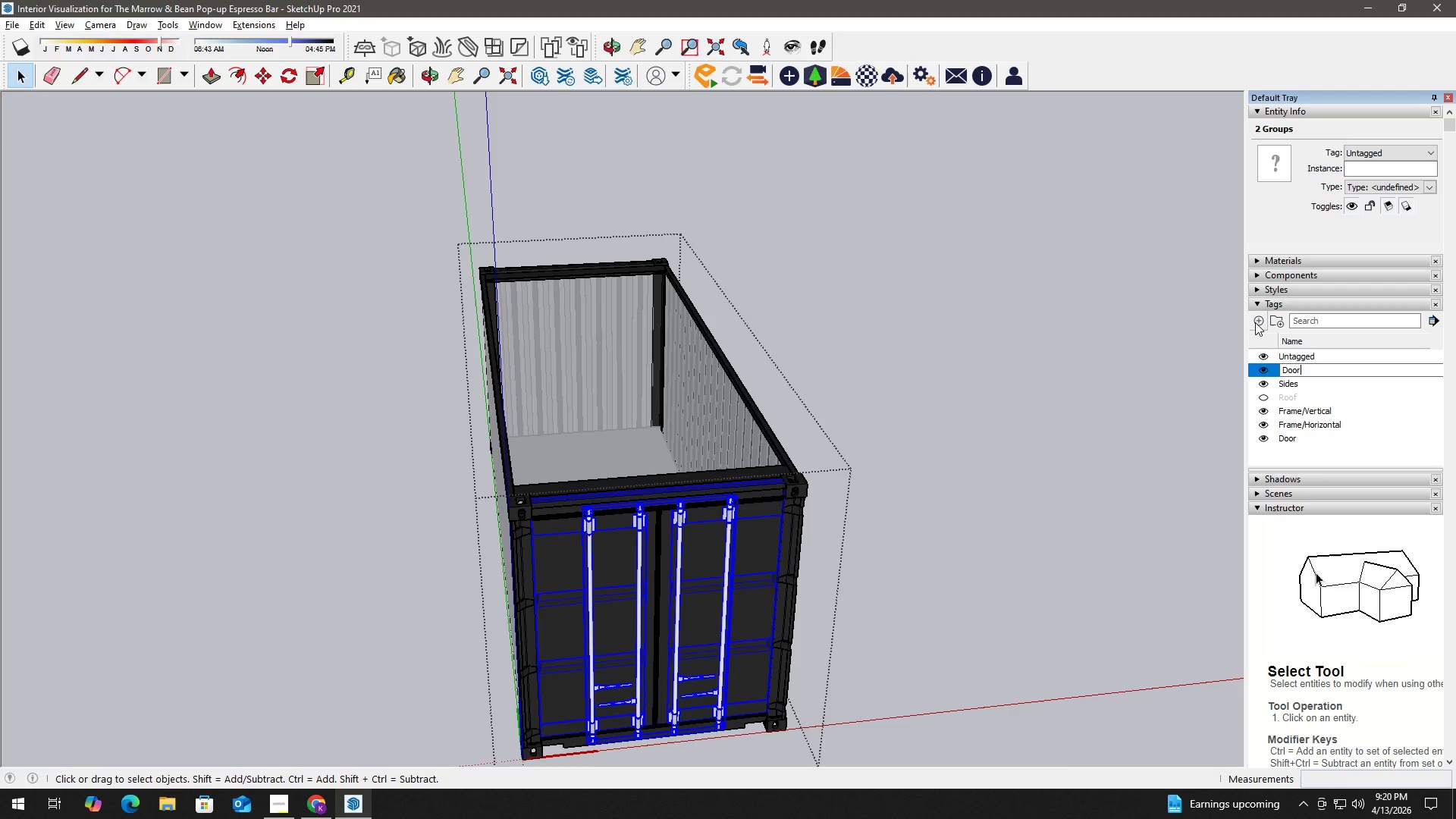 
key(Enter)
 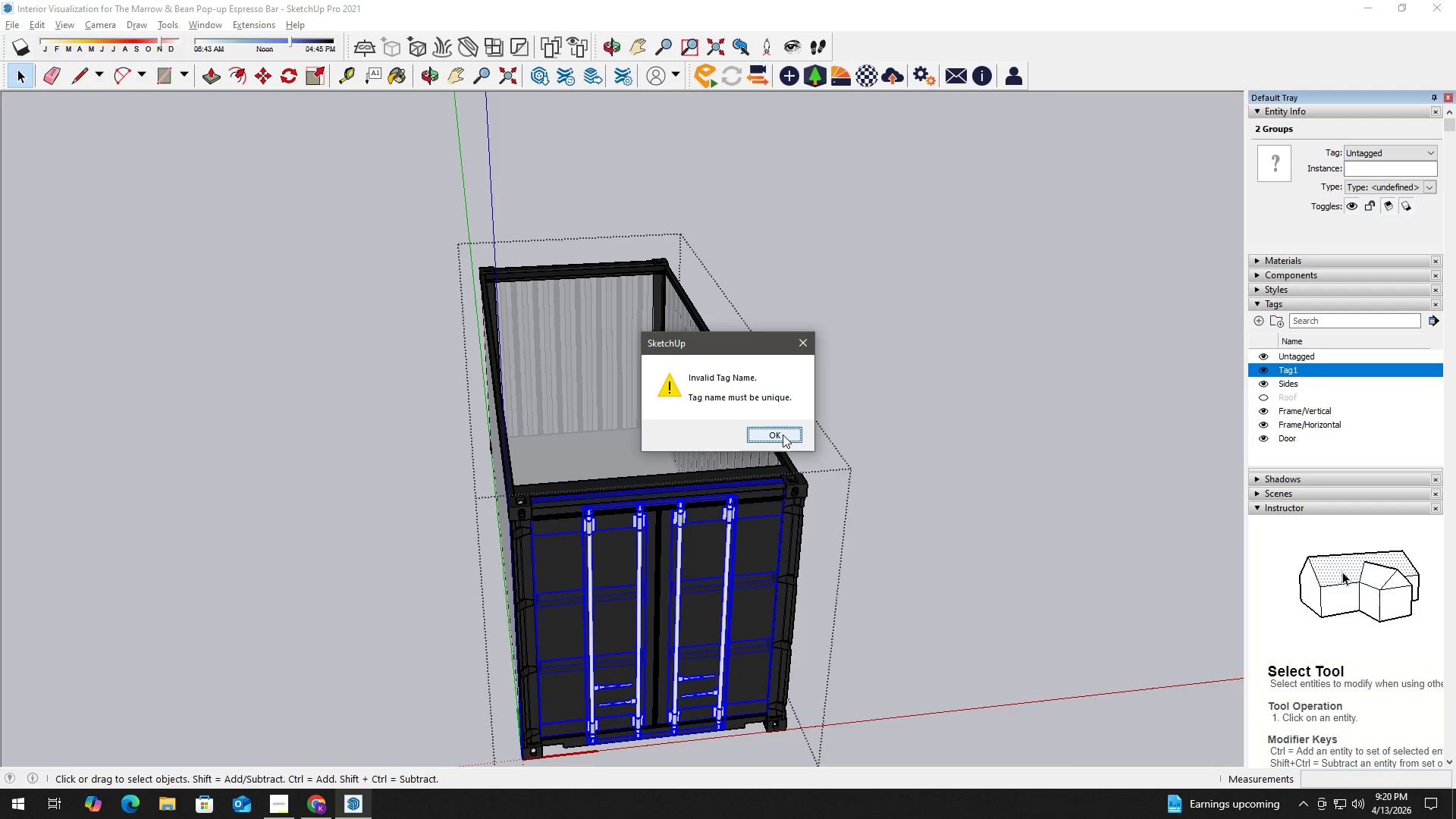 
left_click([780, 435])
 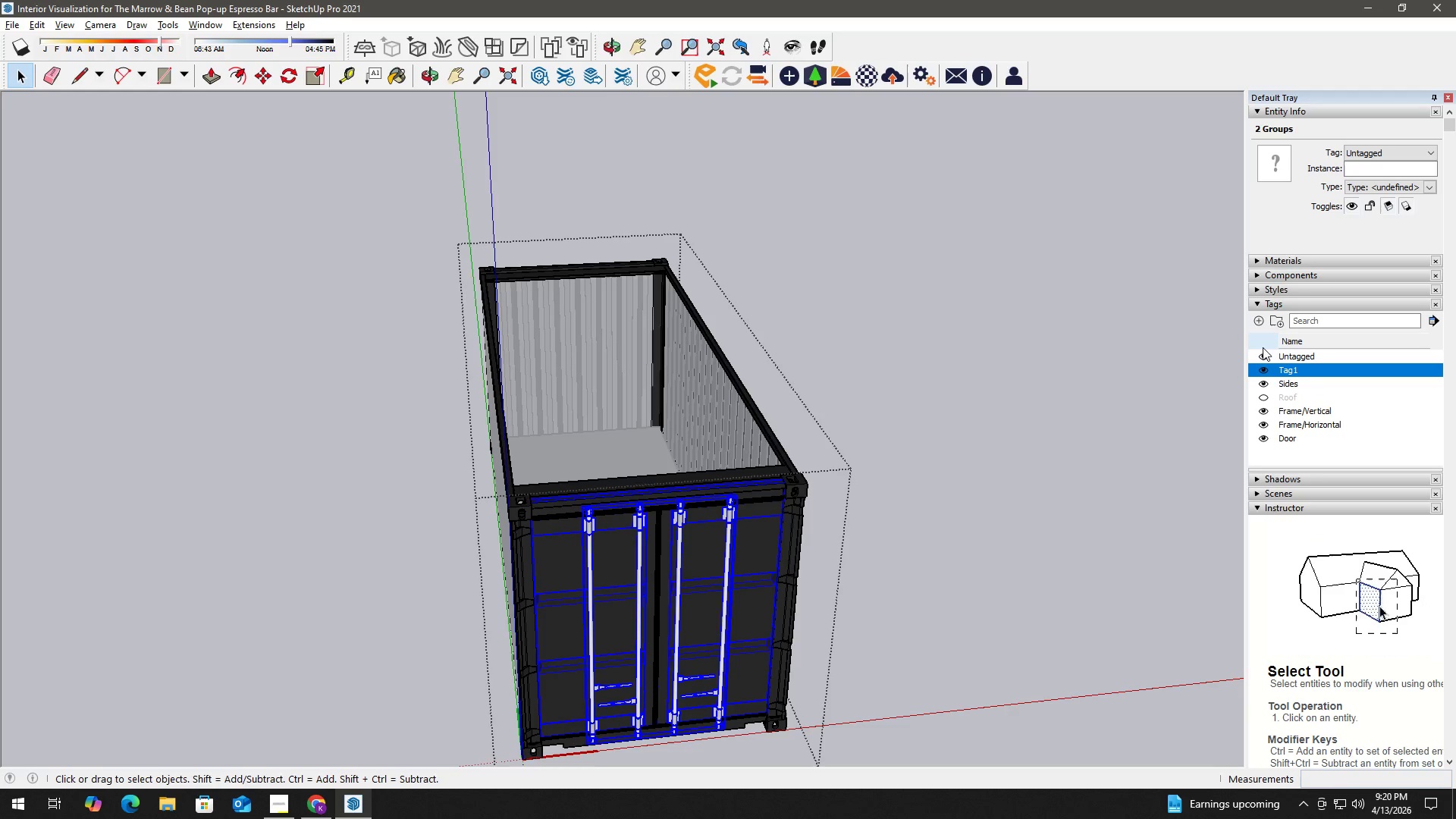 
left_click([1262, 325])
 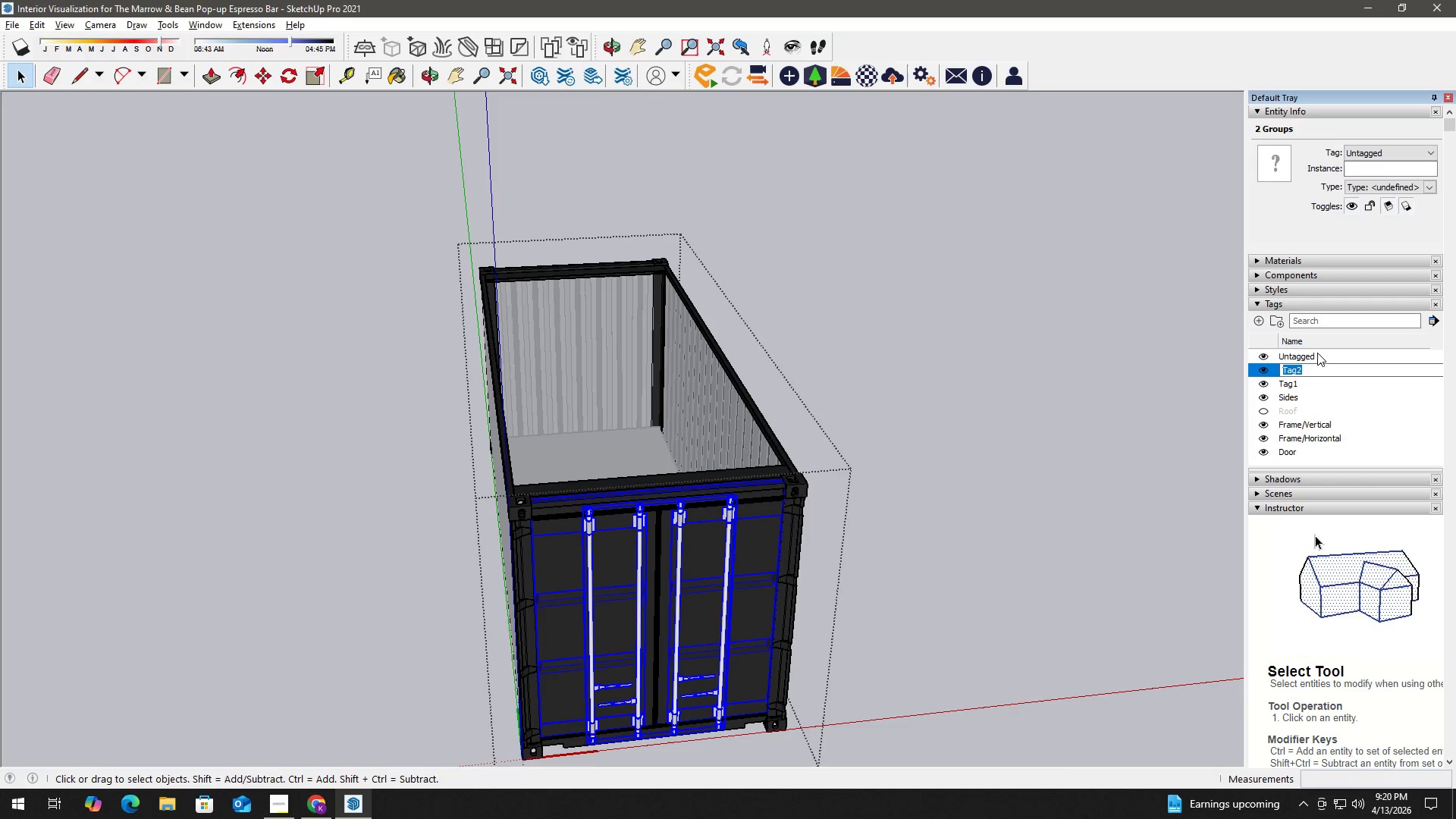 
key(Shift+D)
 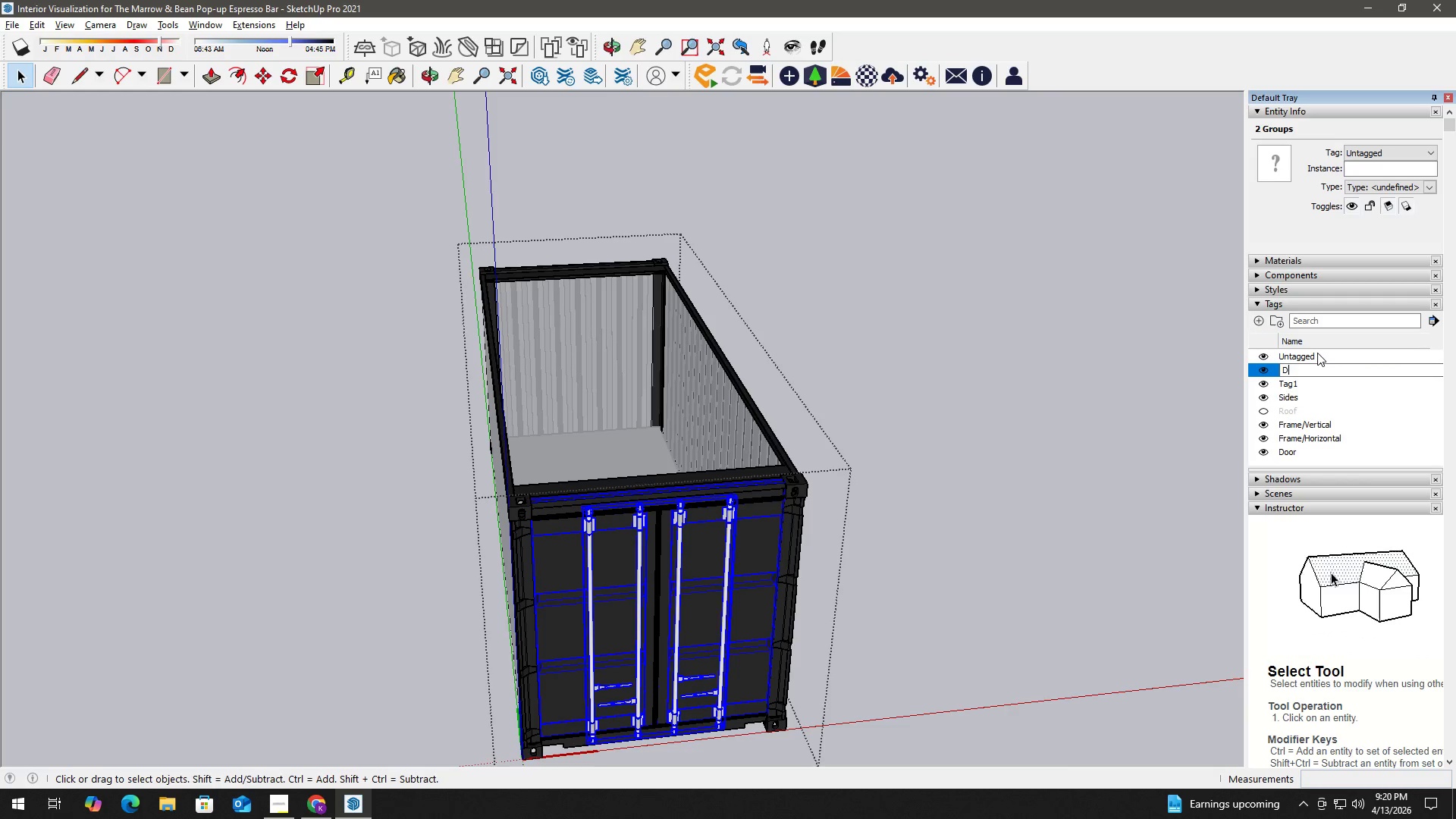 
key(Escape)
 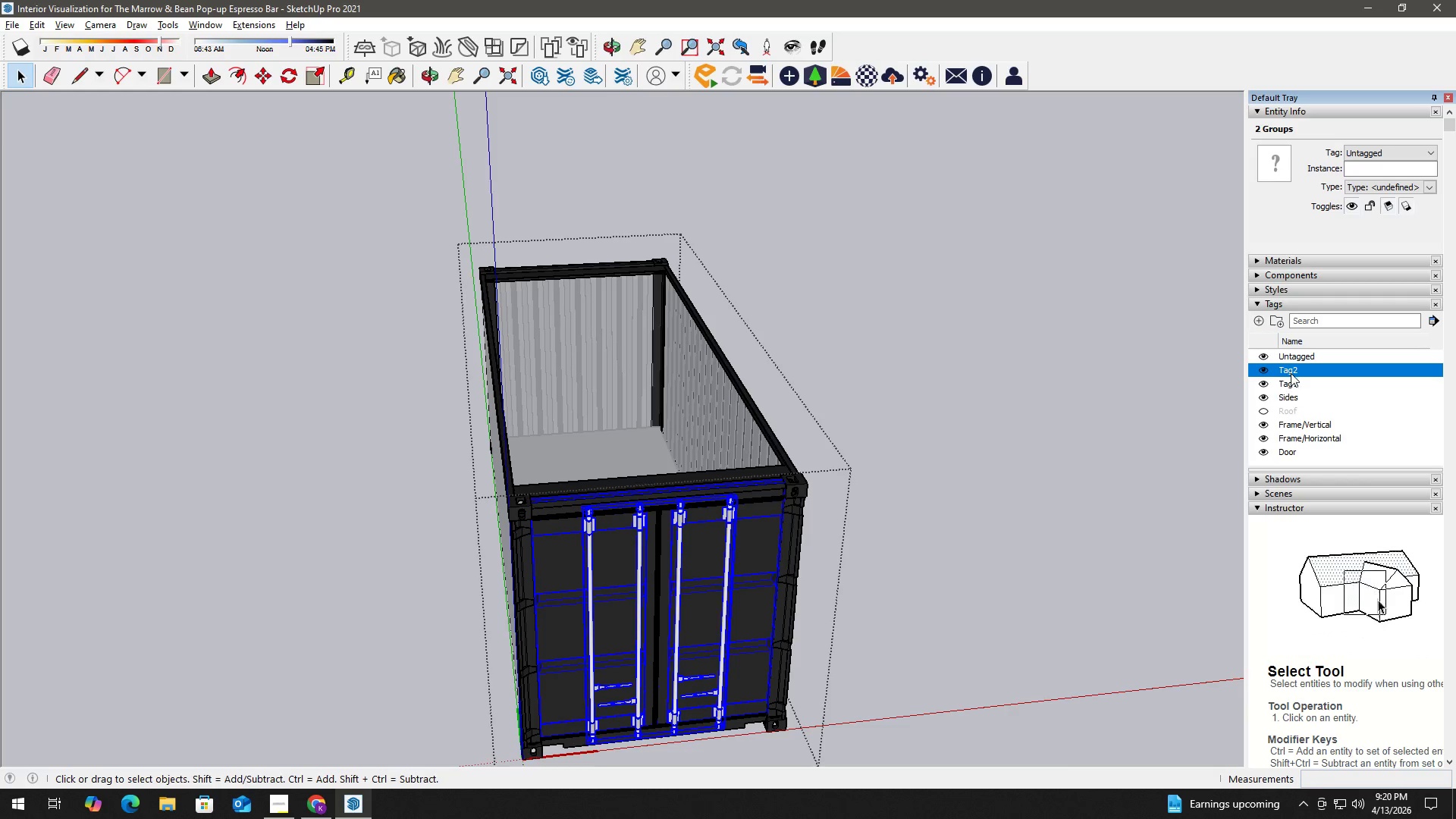 
right_click([1296, 370])
 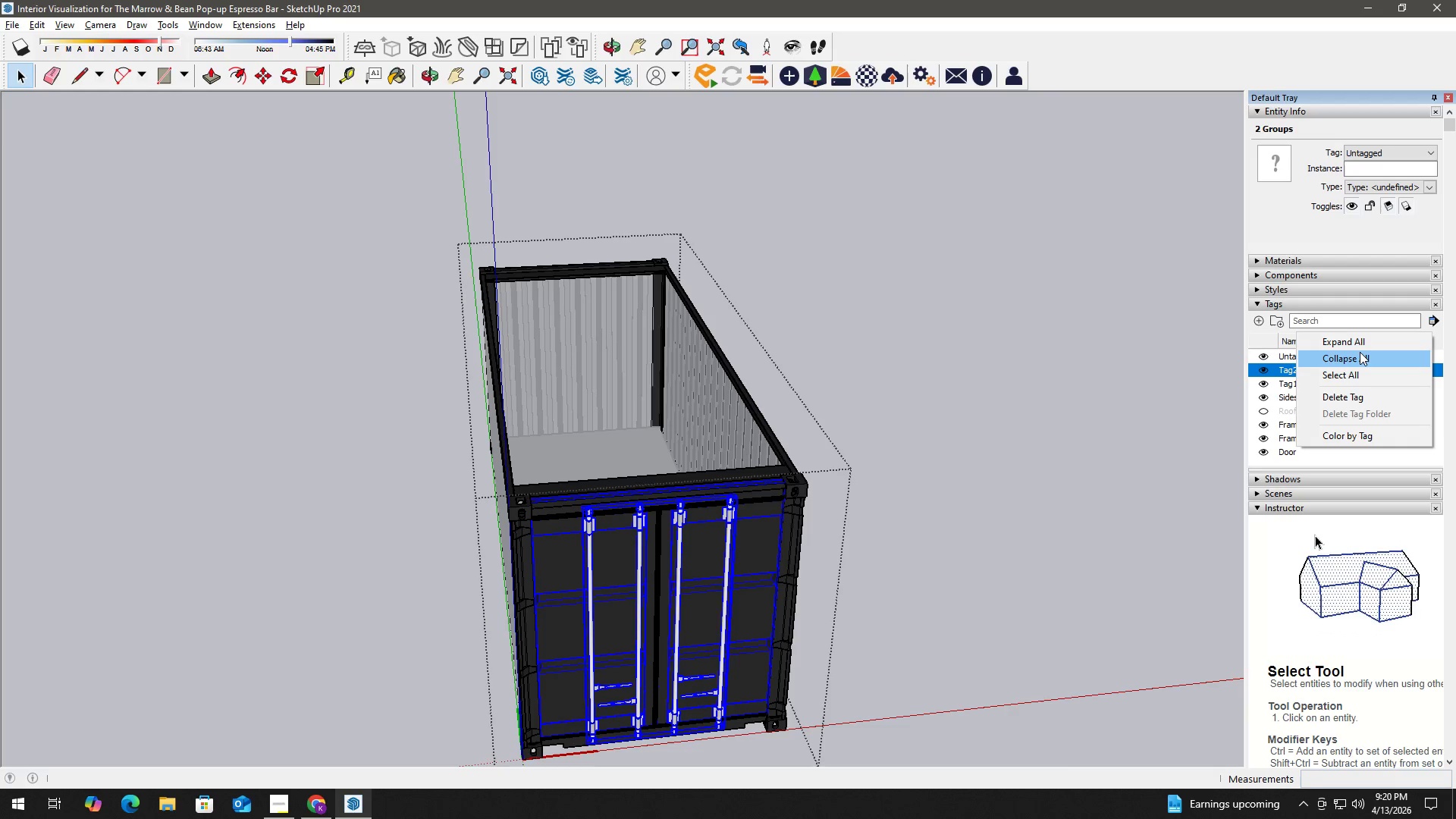 
left_click([1356, 396])
 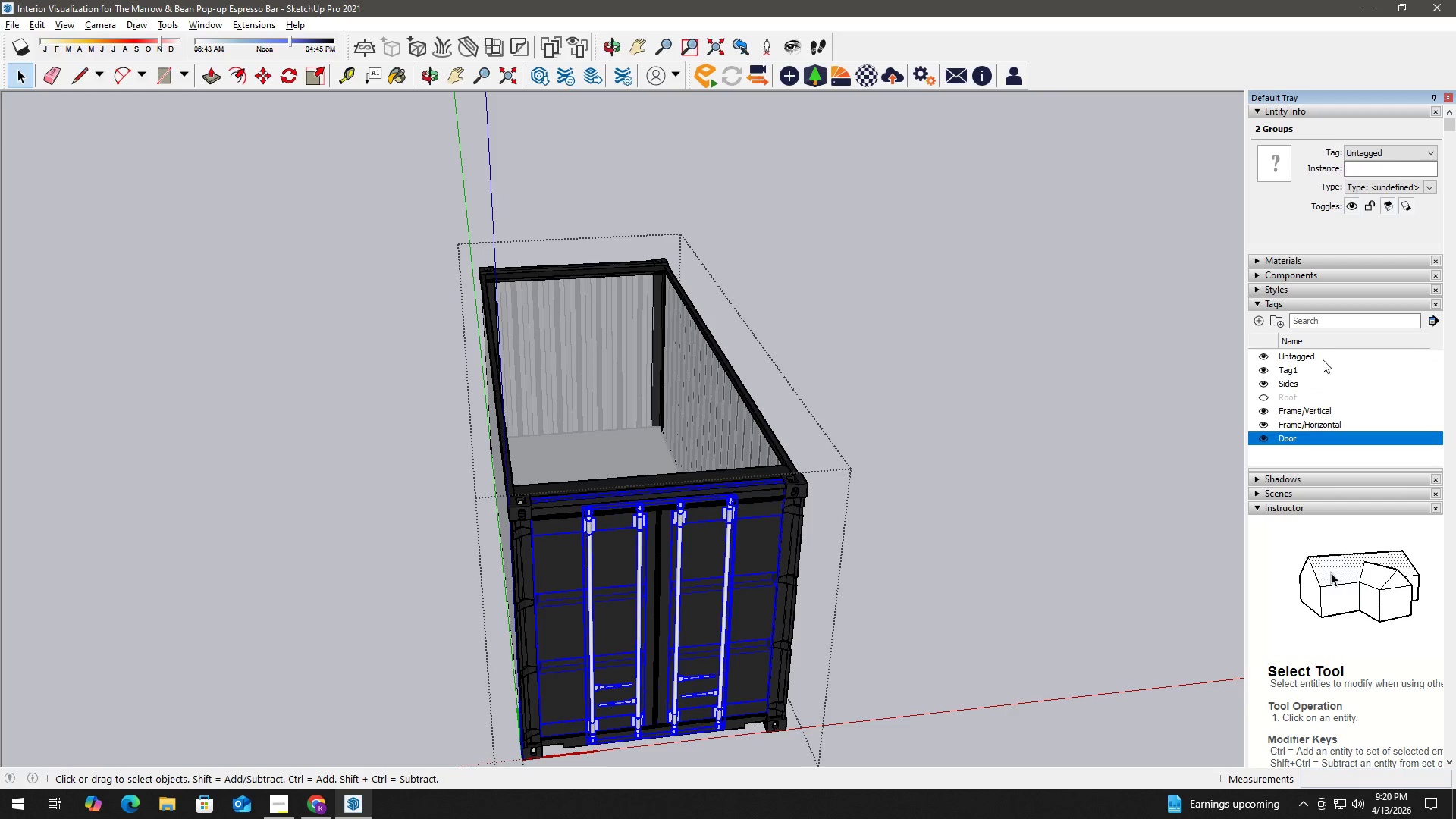 
left_click([1396, 153])
 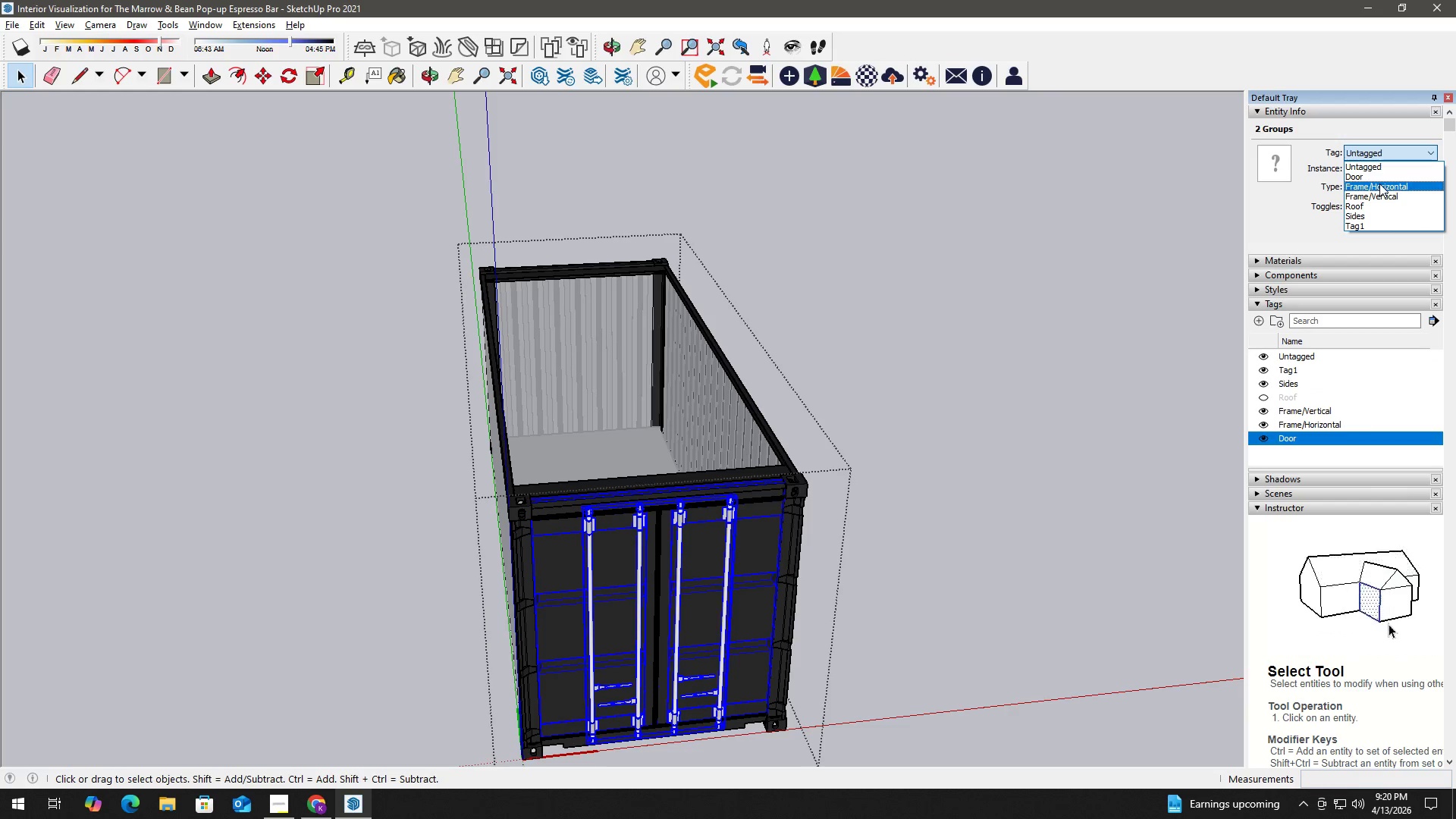 
left_click([1385, 177])
 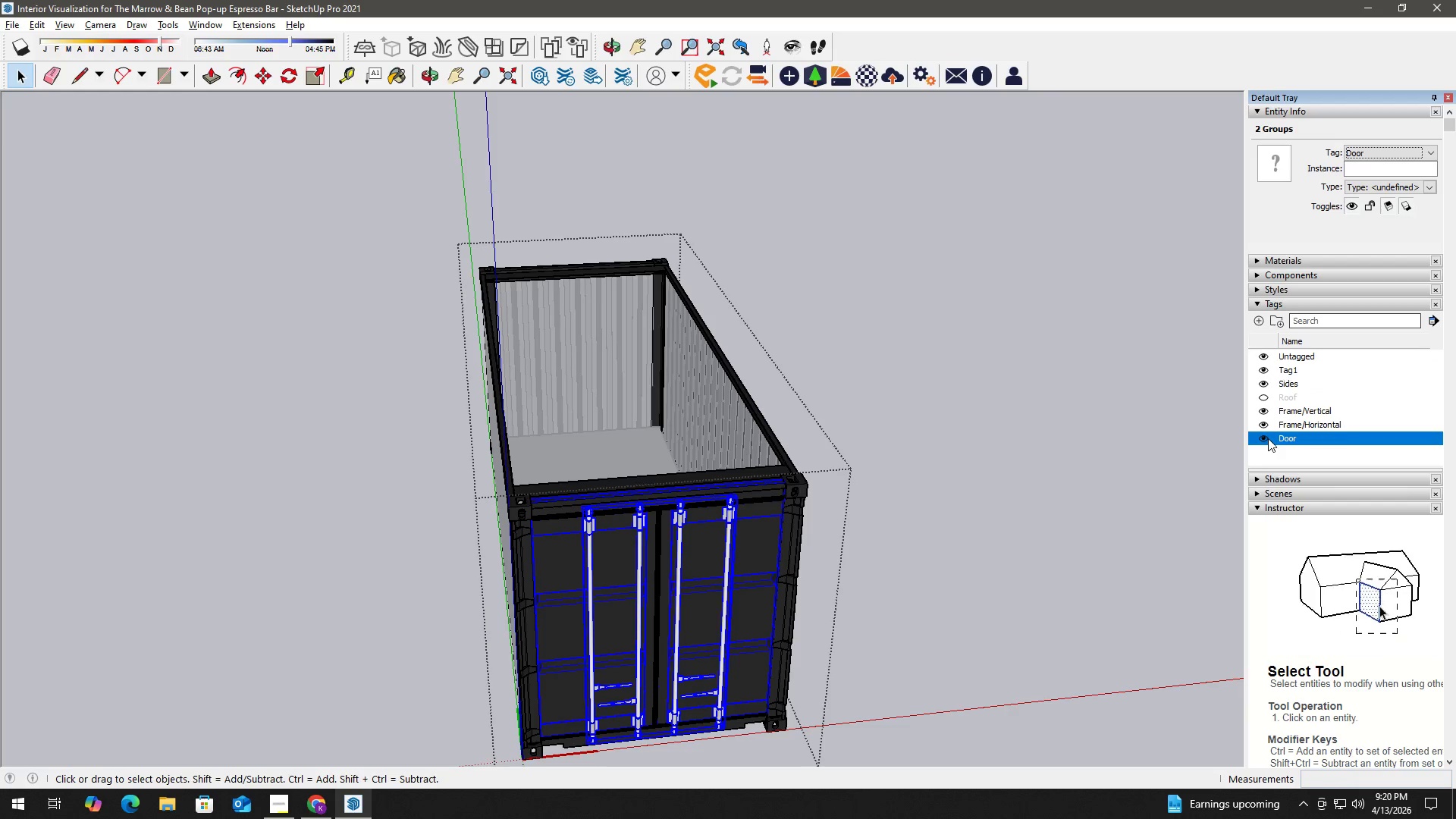 
left_click([1268, 438])
 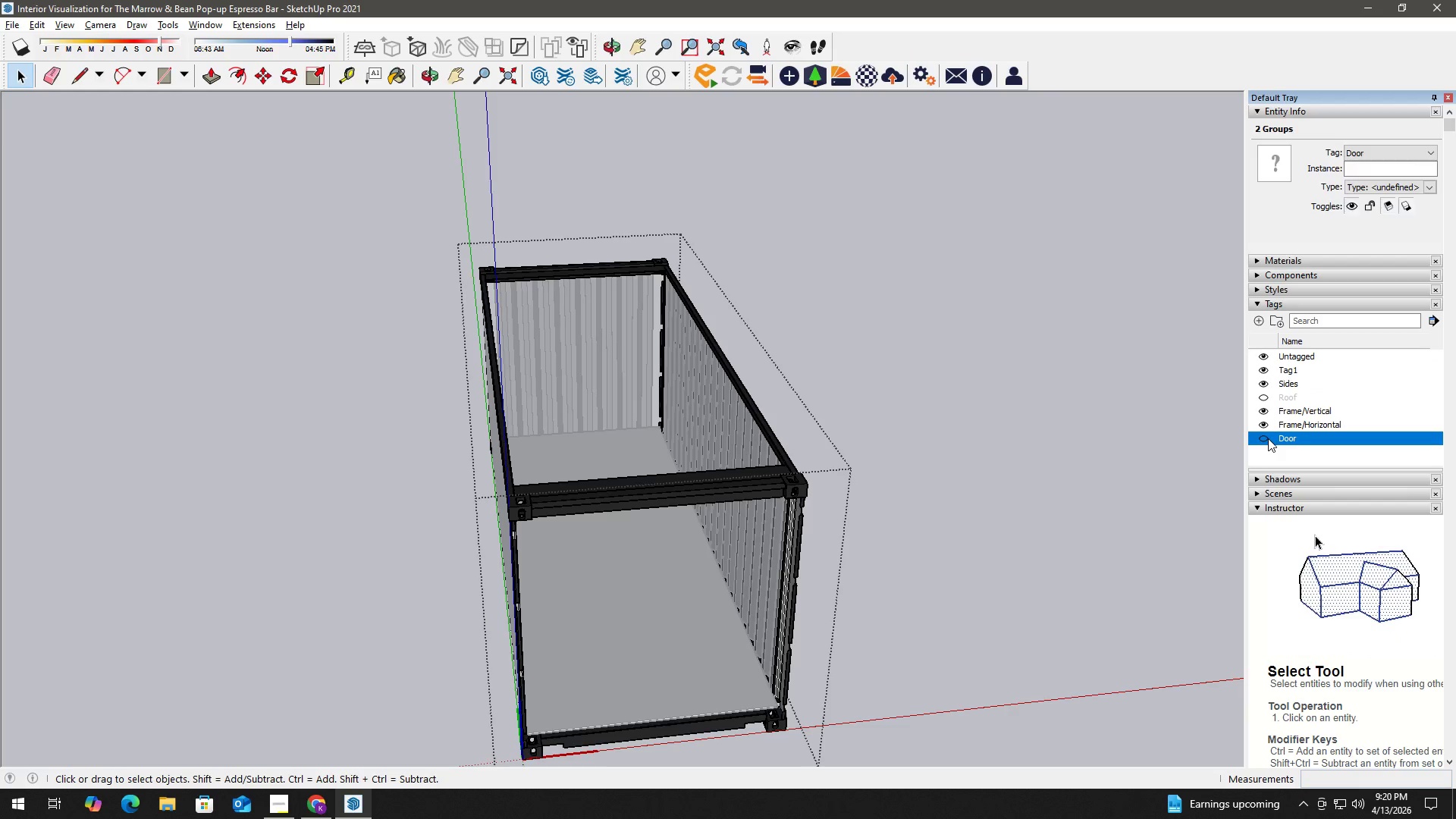 
left_click([1268, 438])
 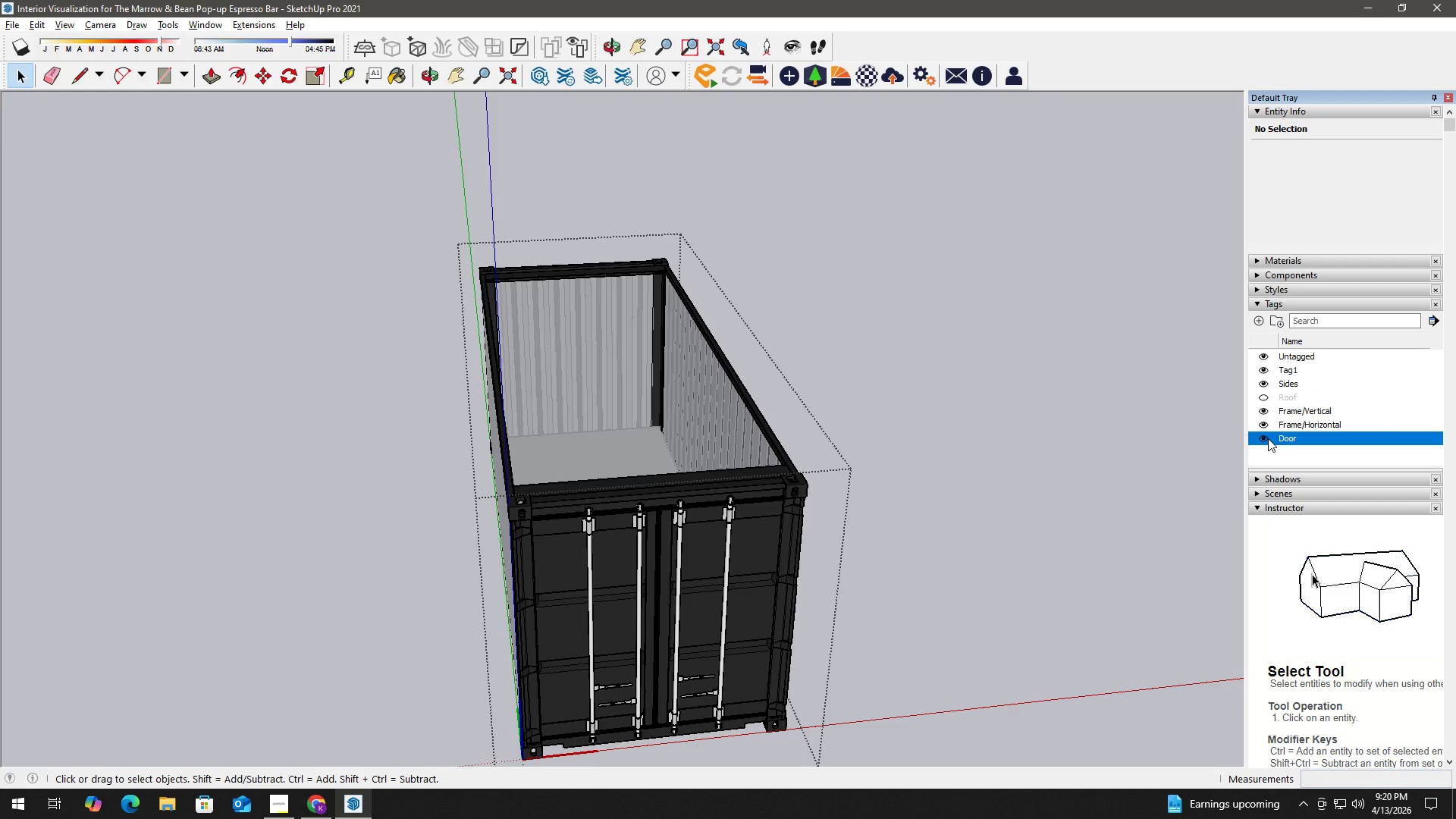 
left_click([1268, 438])
 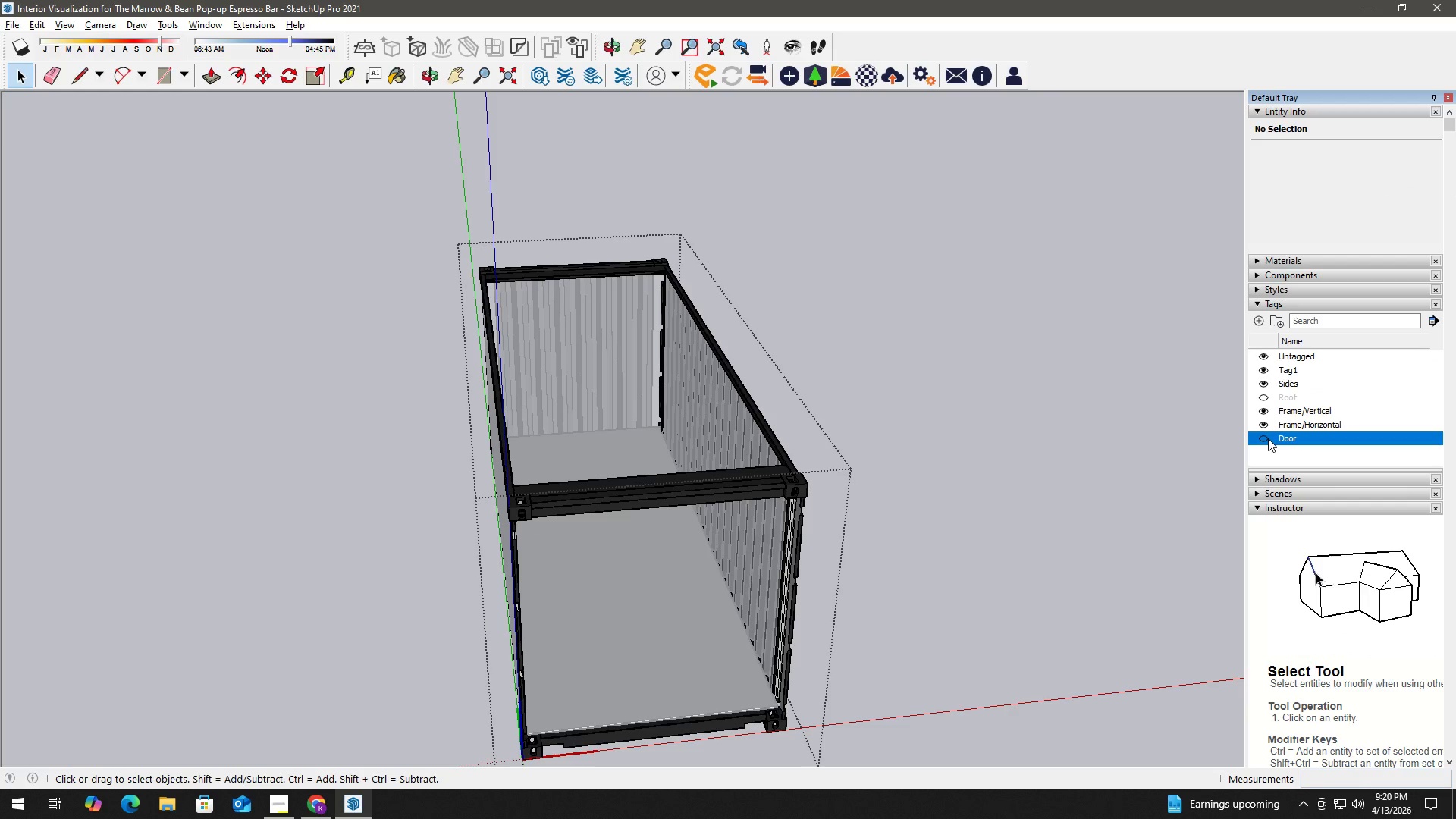 
left_click([1268, 438])
 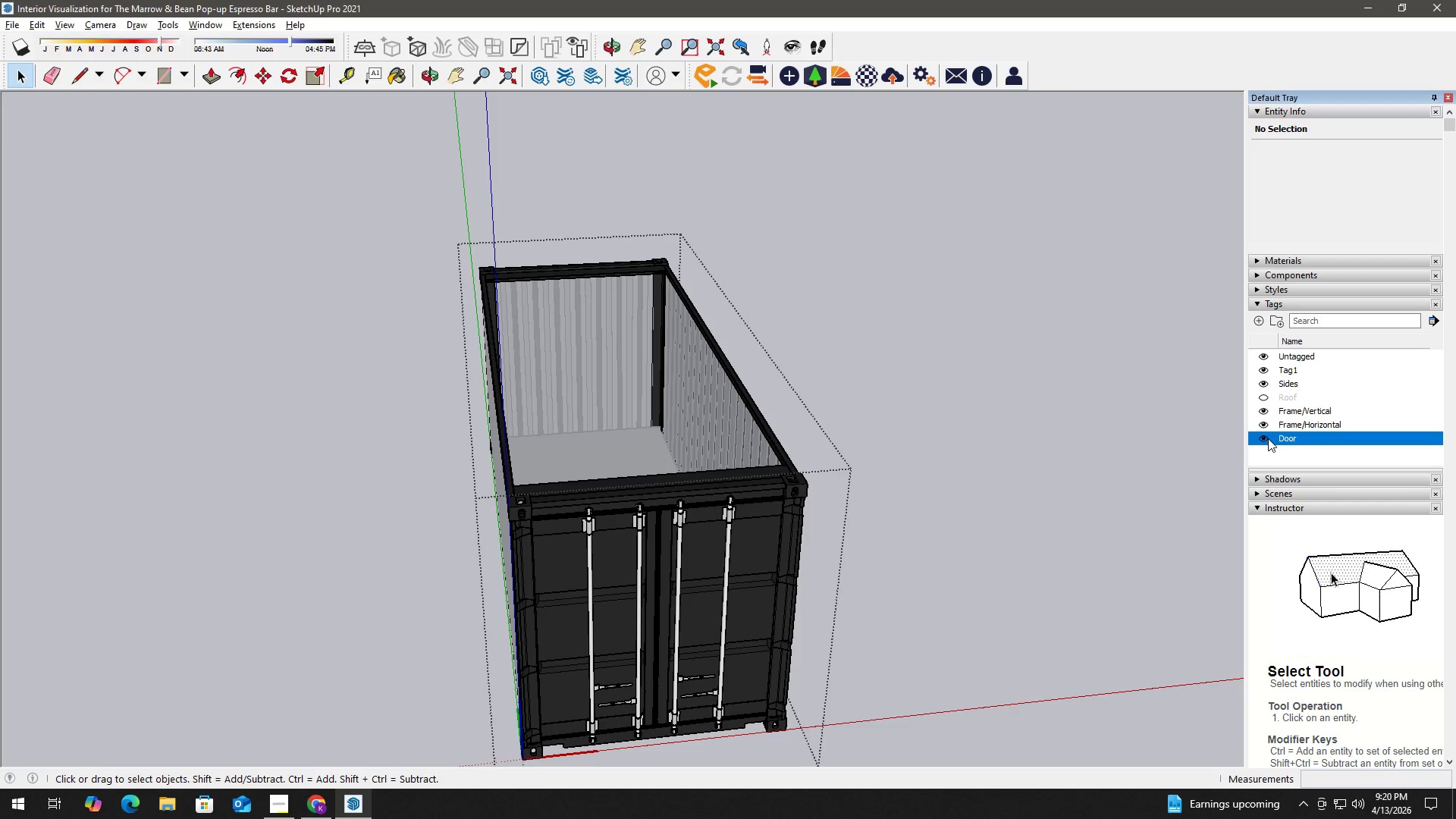 
left_click([1268, 438])
 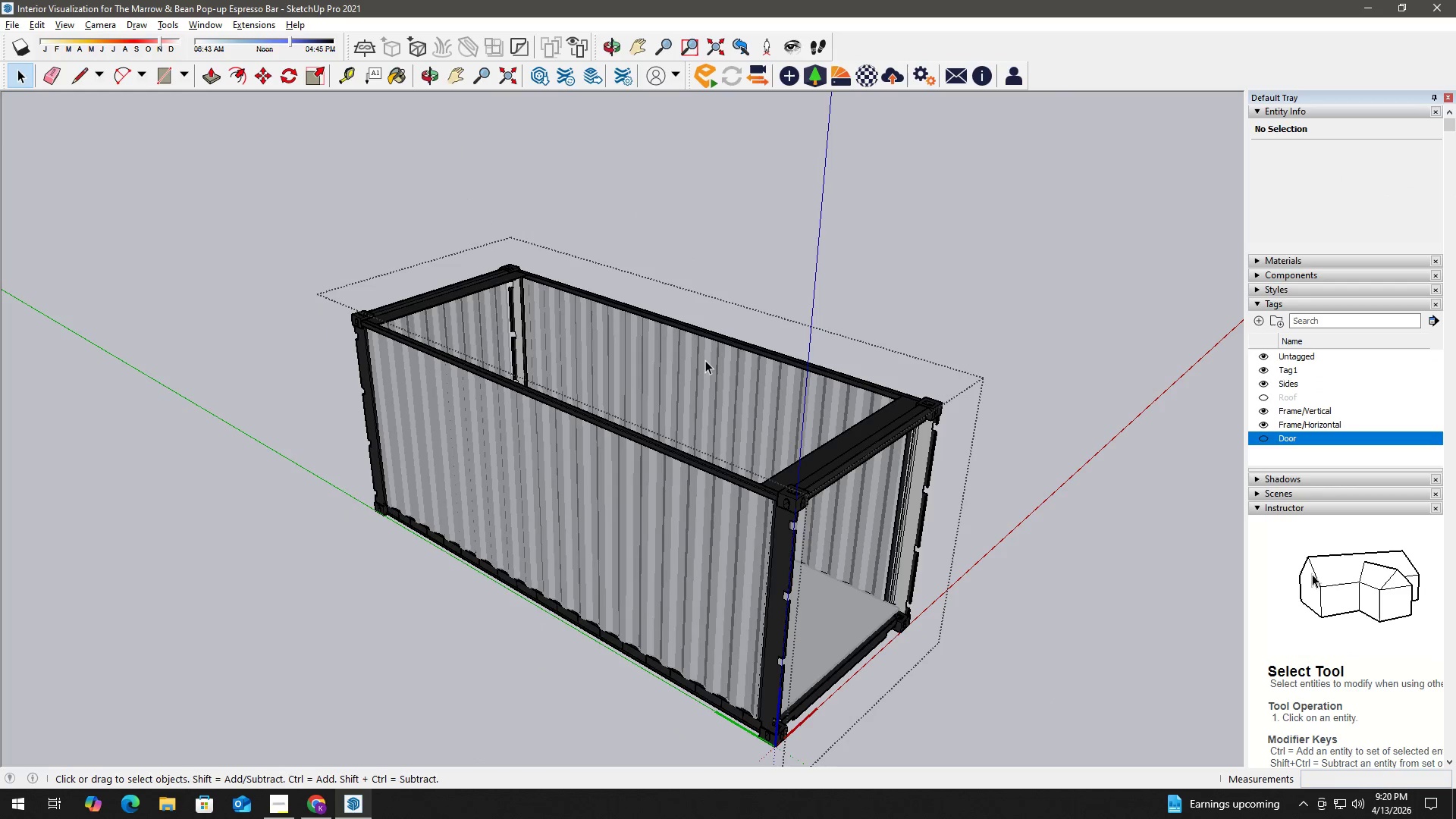 
scroll: coordinate [546, 353], scroll_direction: up, amount: 18.0
 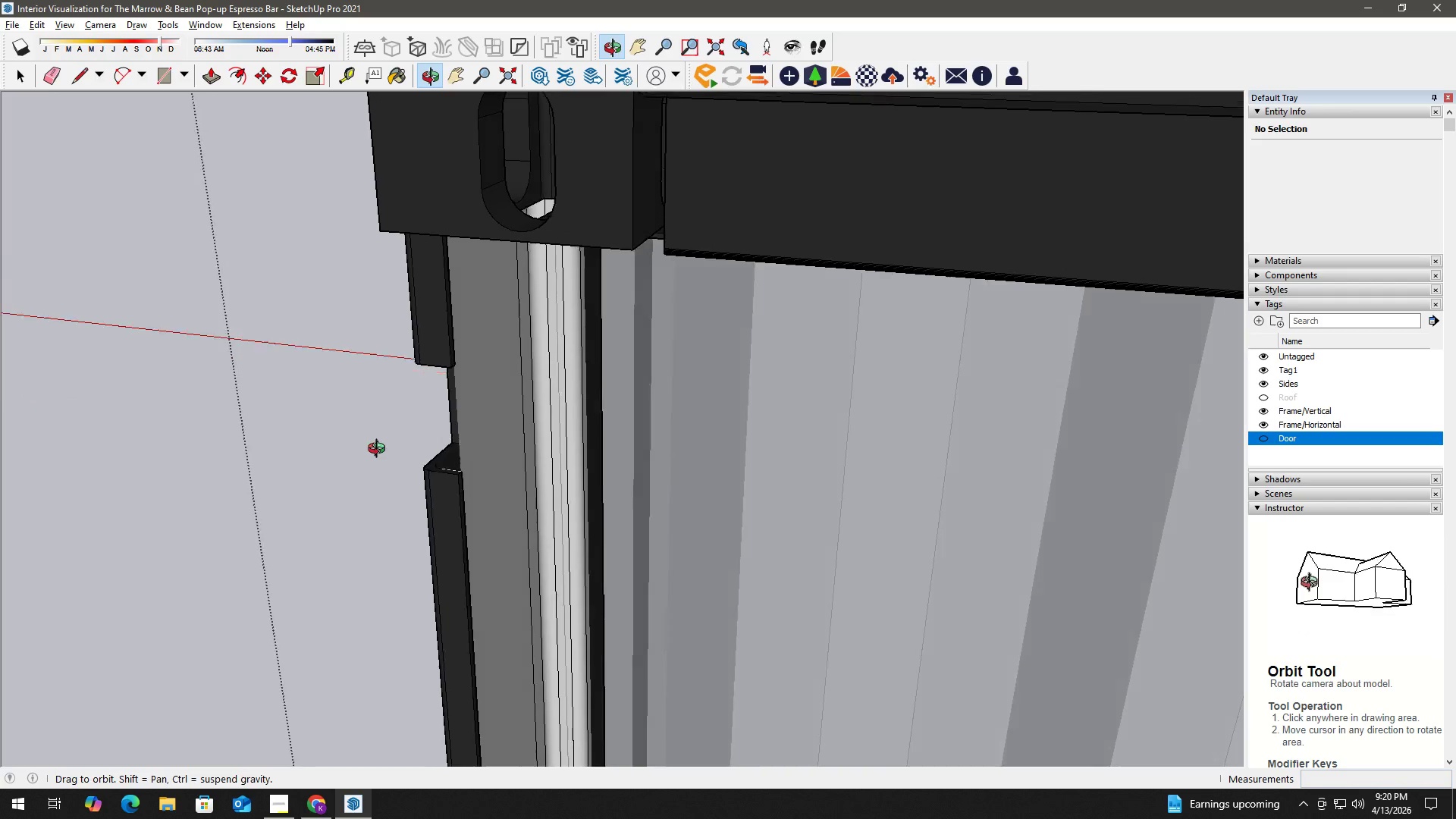 
scroll: coordinate [528, 427], scroll_direction: down, amount: 20.0
 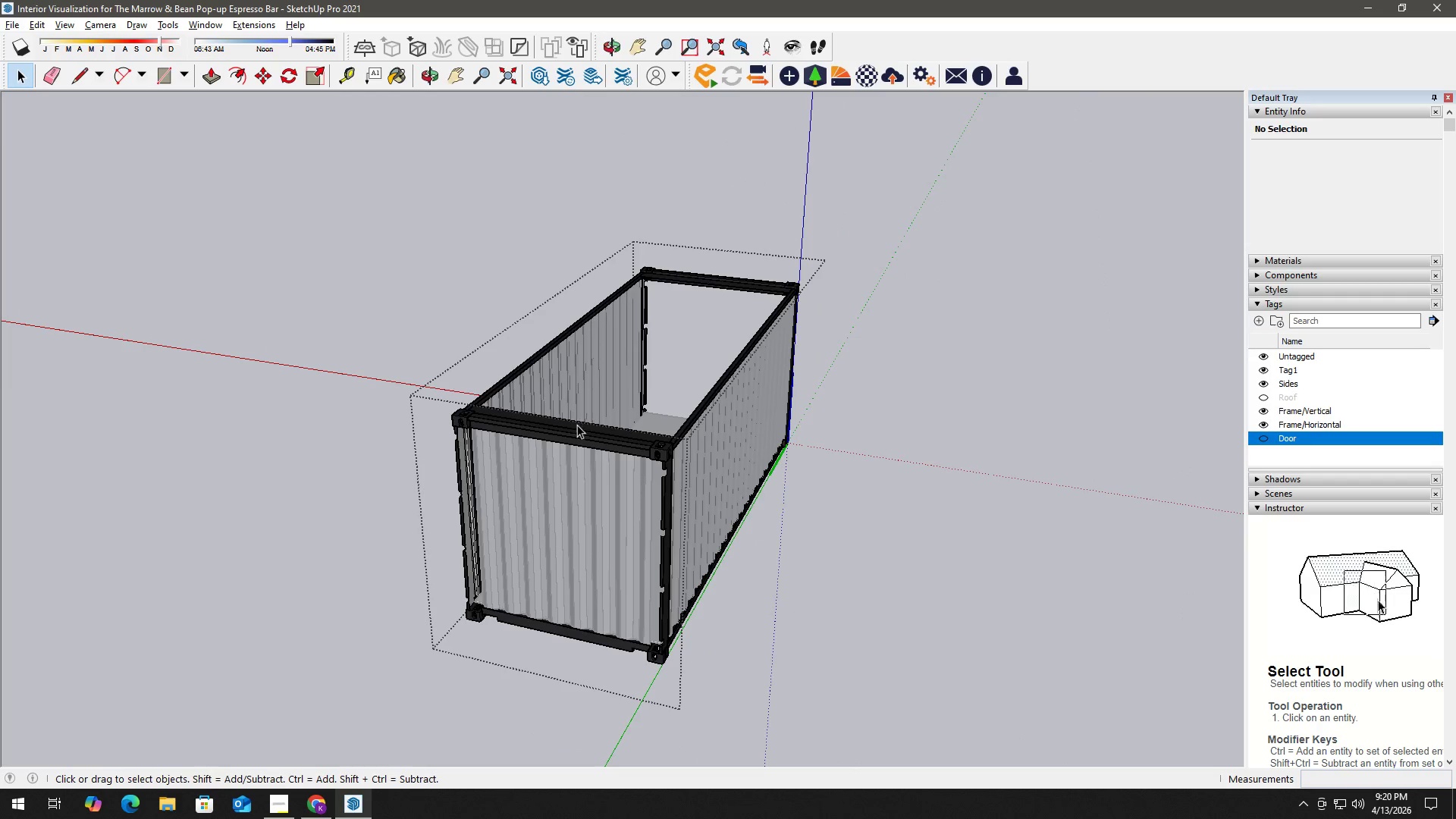 
key(Escape)
 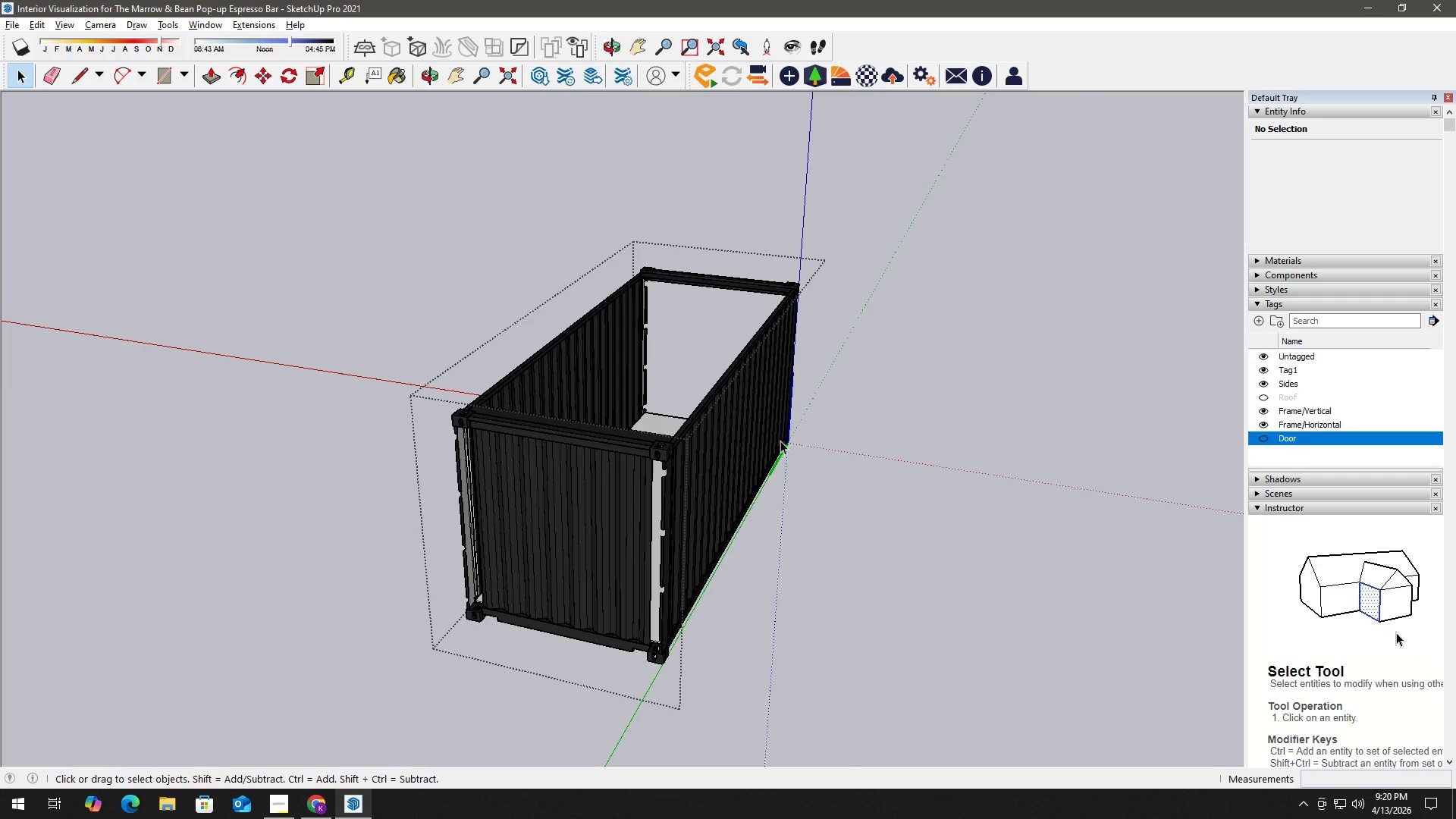 
key(Escape)
 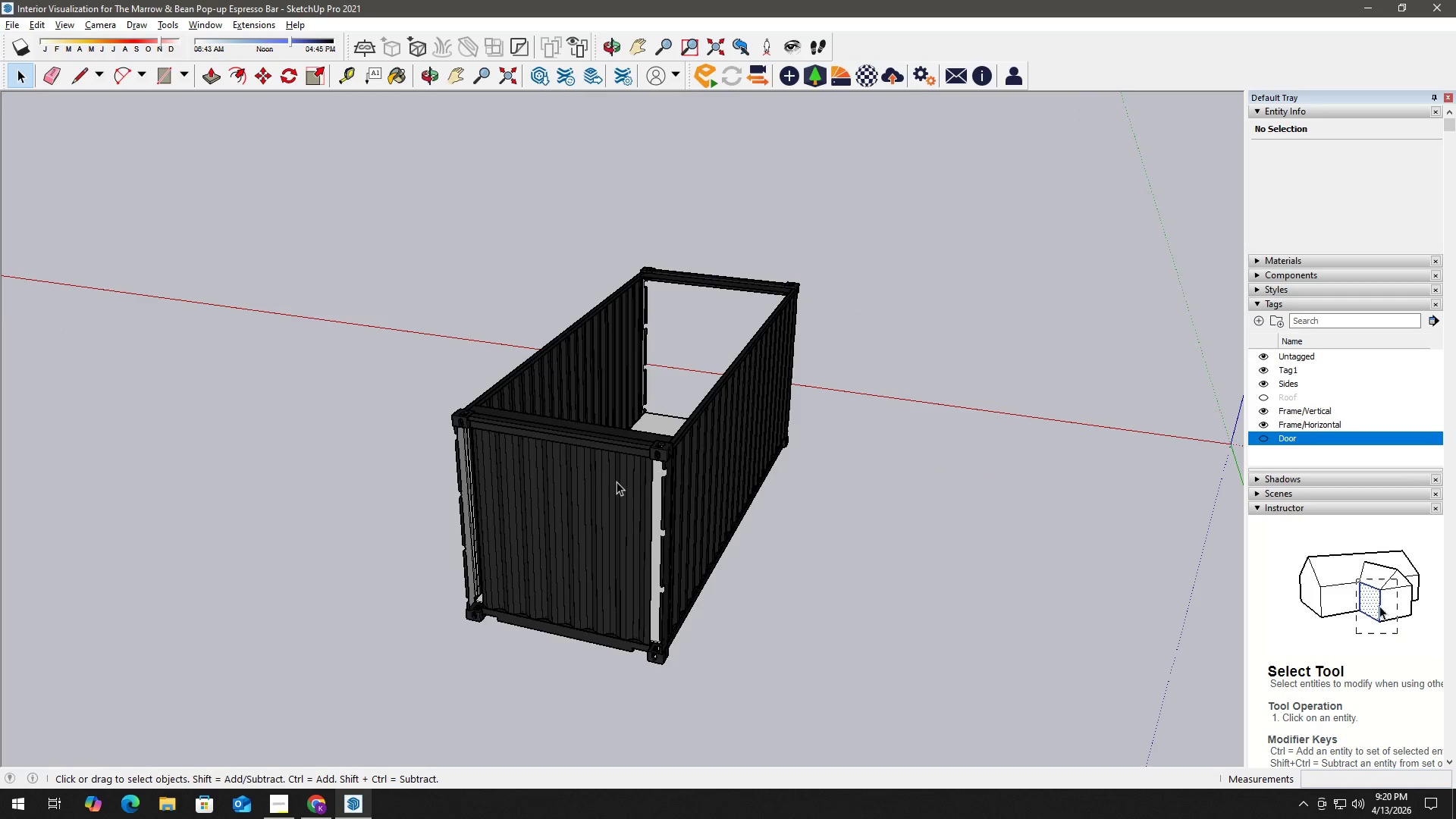 
scroll: coordinate [667, 473], scroll_direction: up, amount: 8.0
 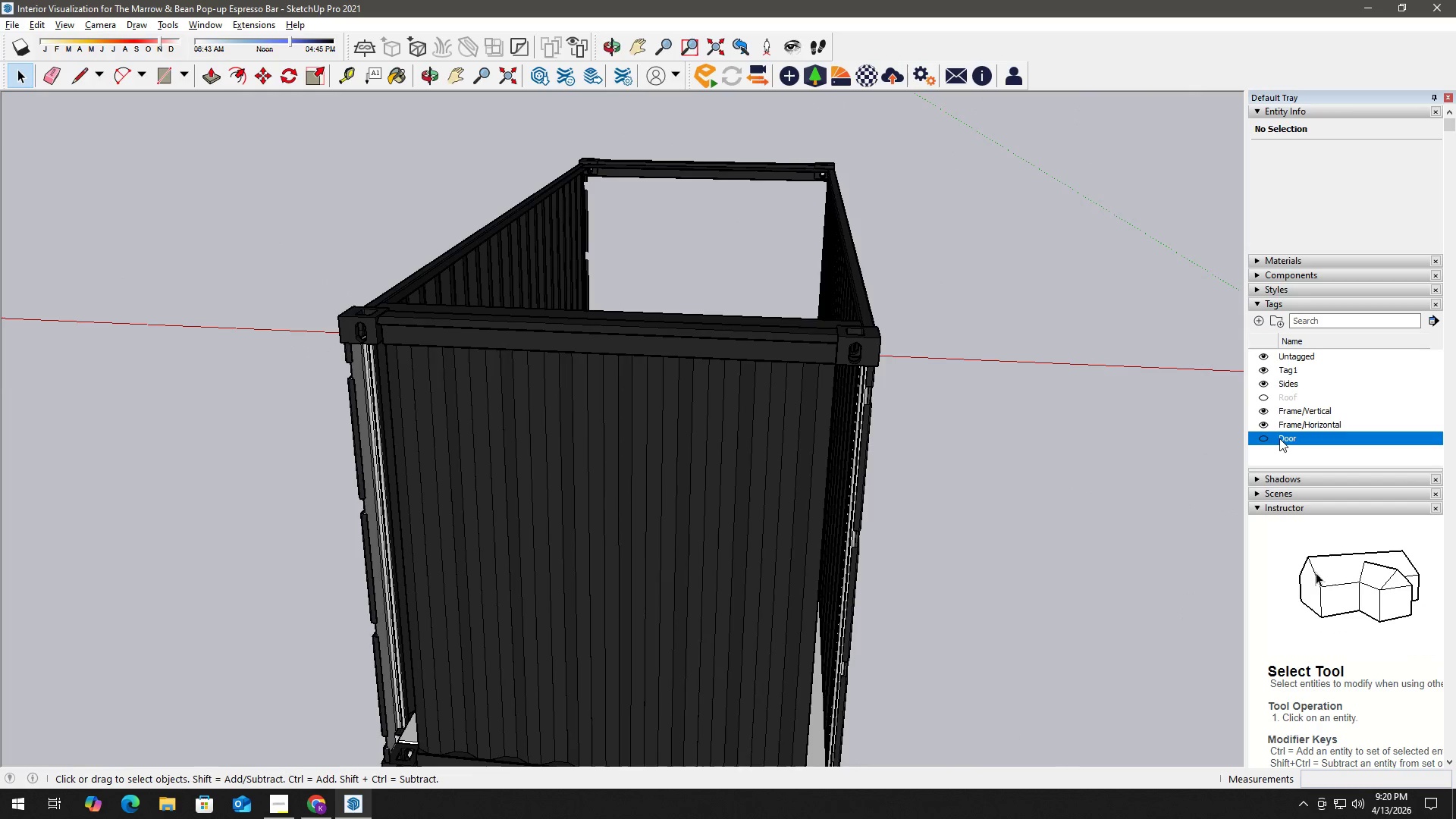 
left_click([1267, 437])
 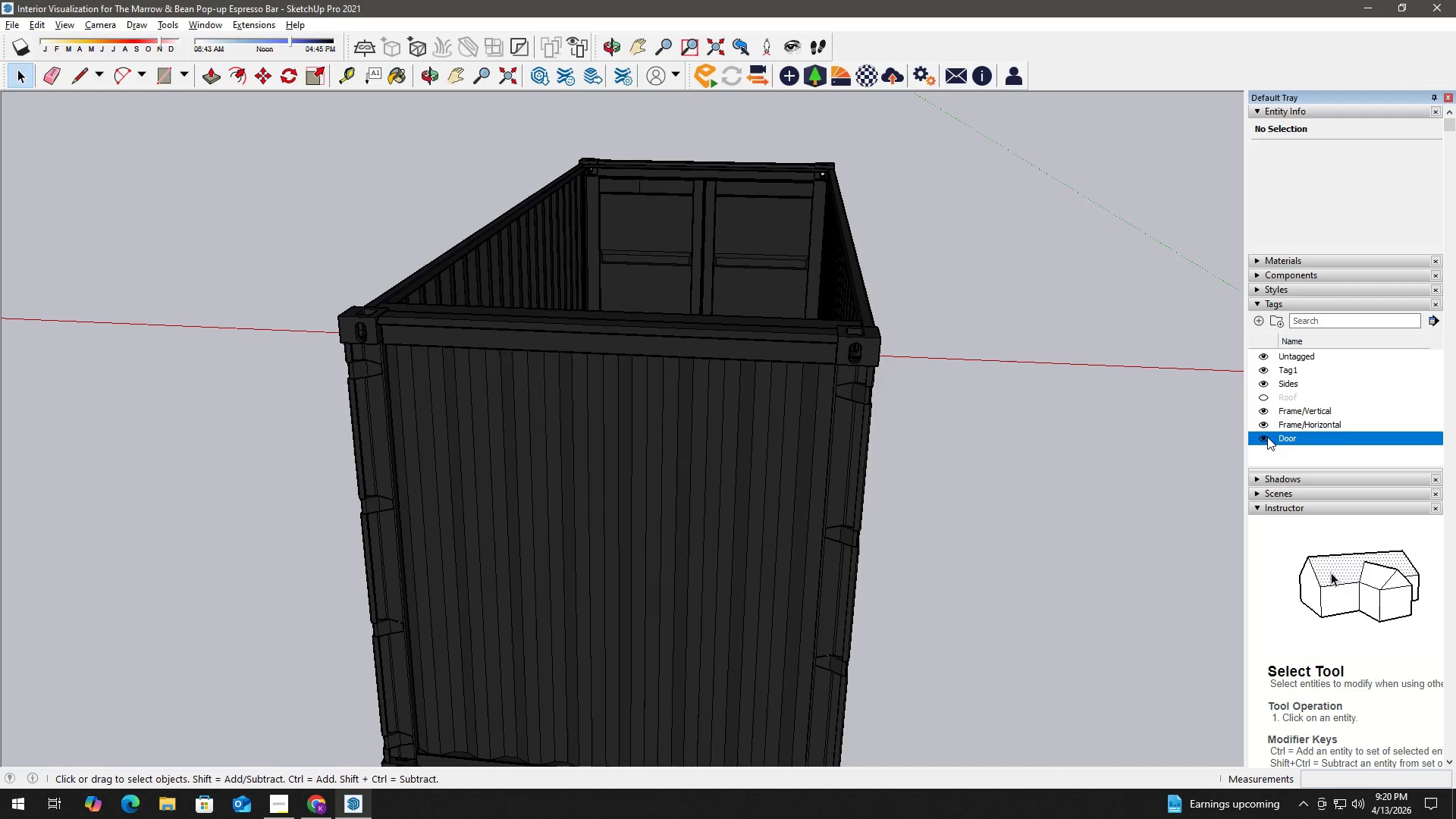 
left_click([1267, 437])
 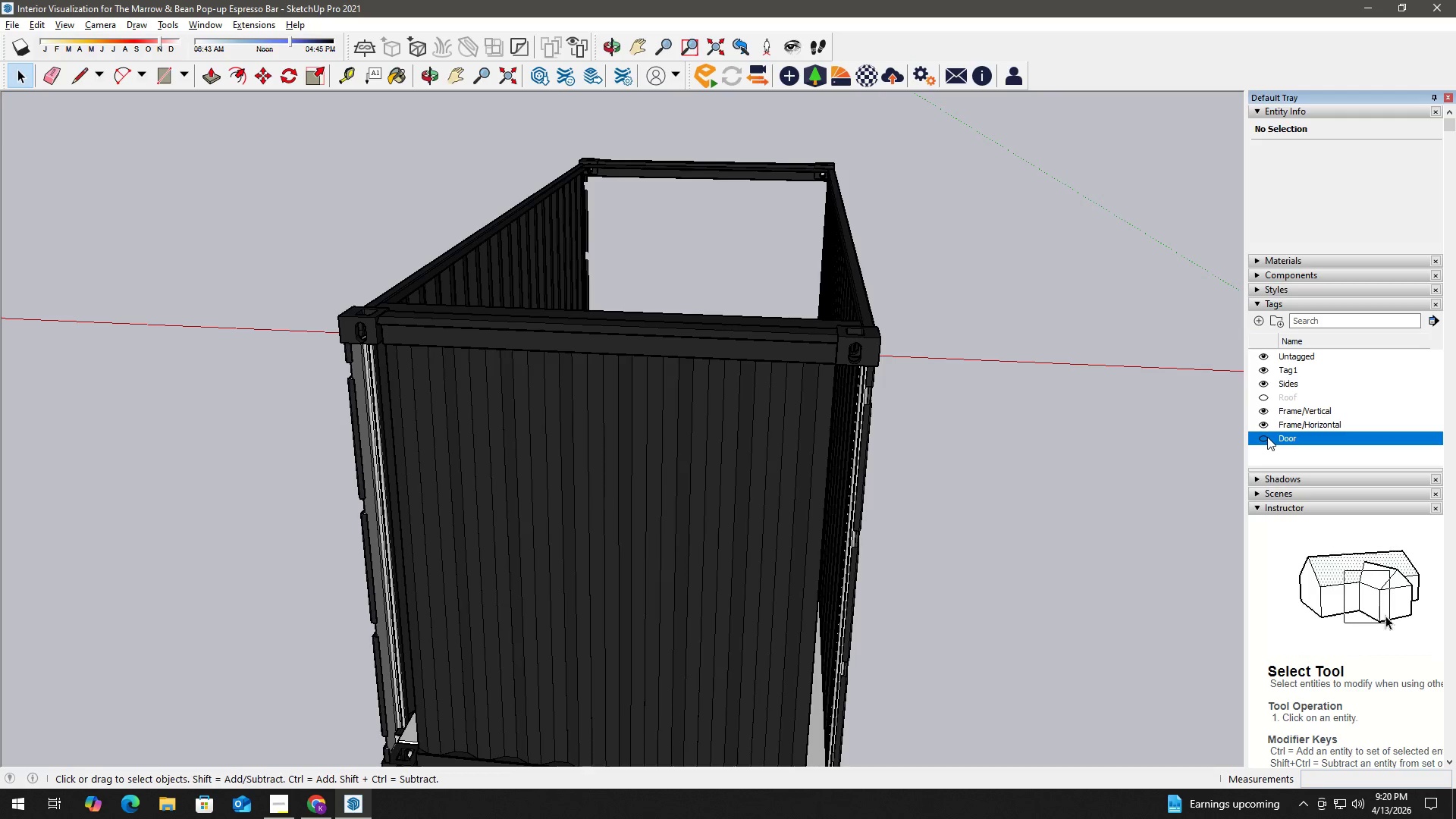 
left_click([1267, 437])
 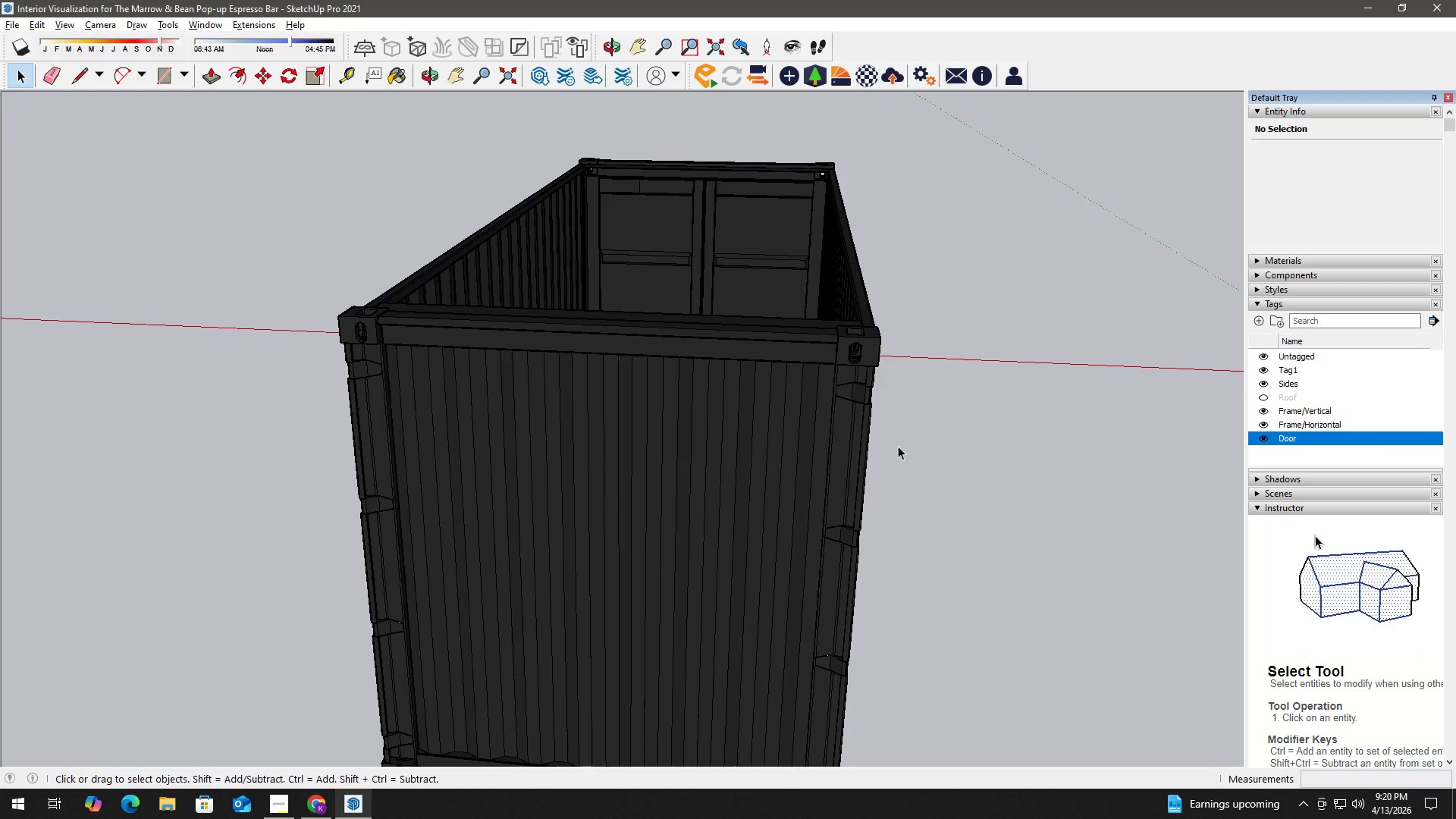 
double_click([858, 453])
 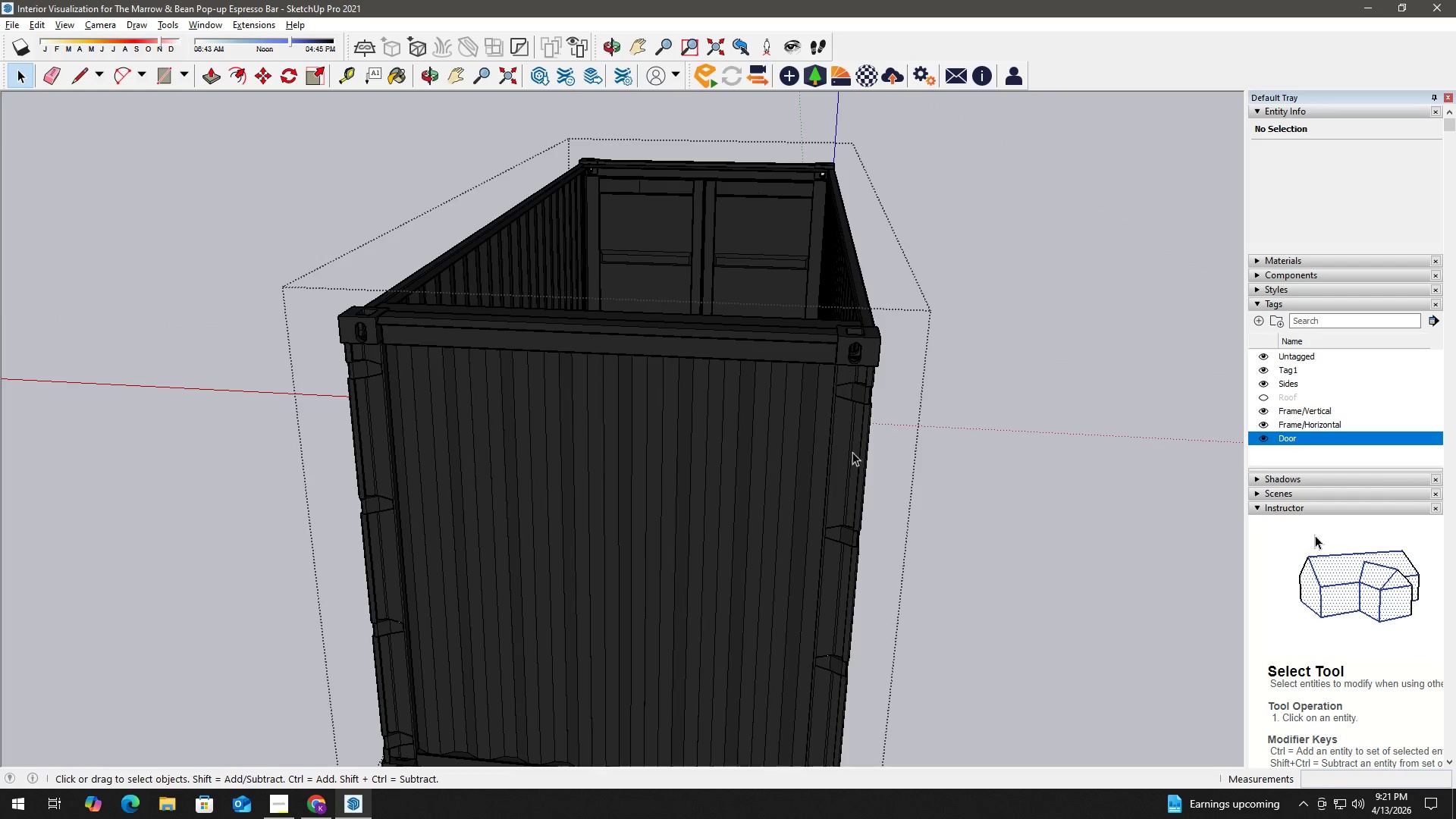 
triple_click([854, 446])
 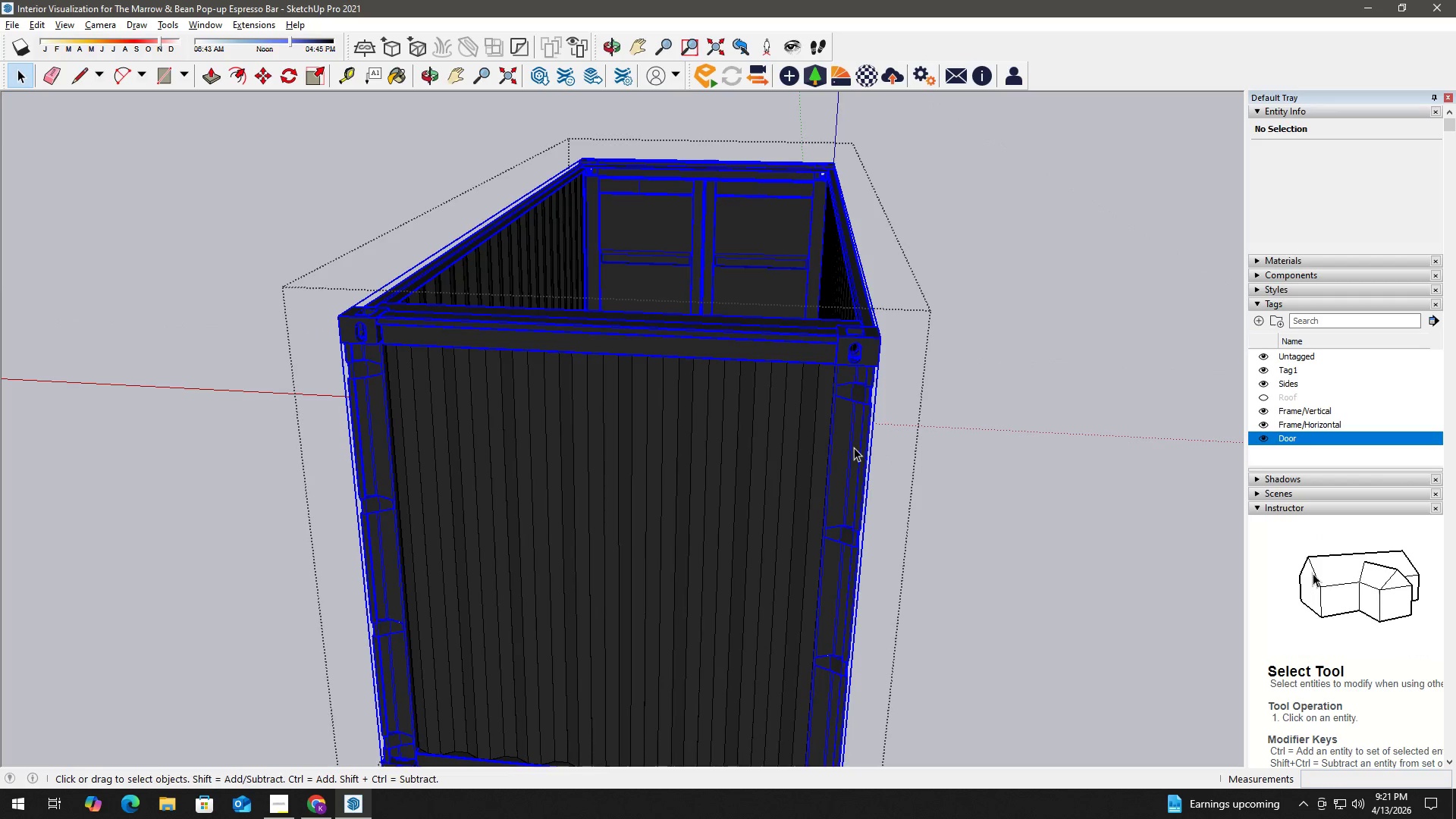 
triple_click([850, 445])
 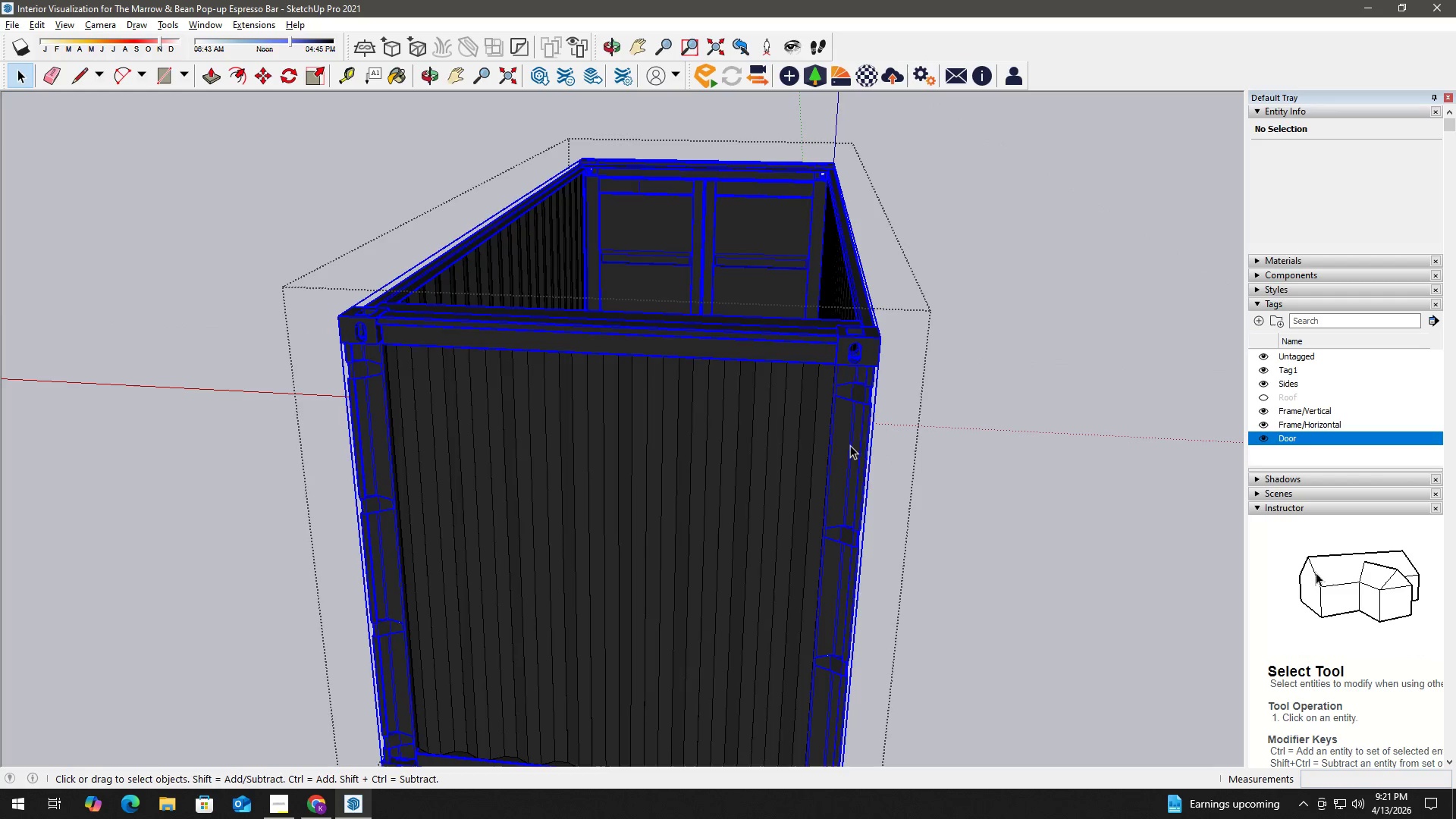 
triple_click([850, 444])
 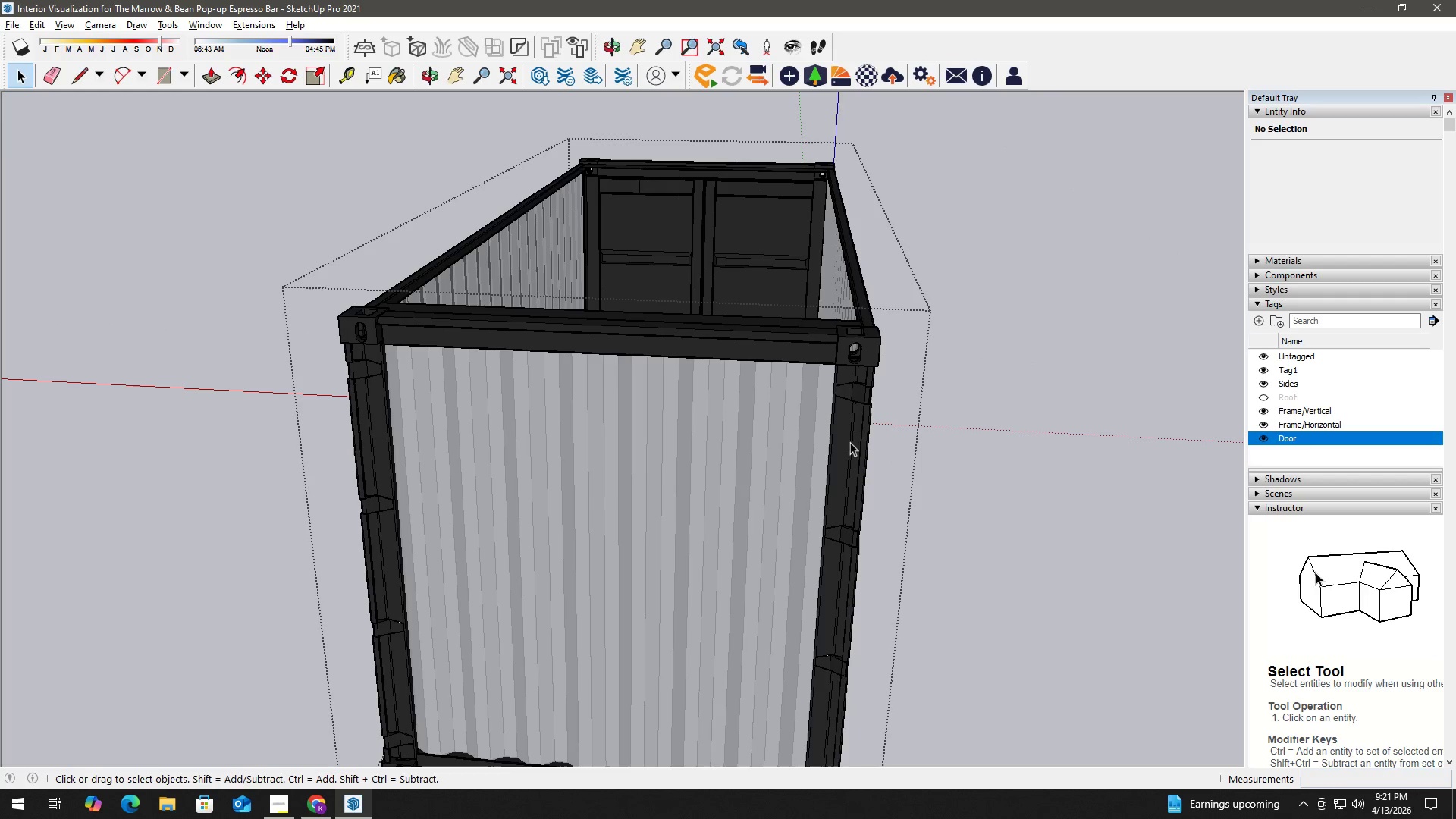 
triple_click([850, 434])
 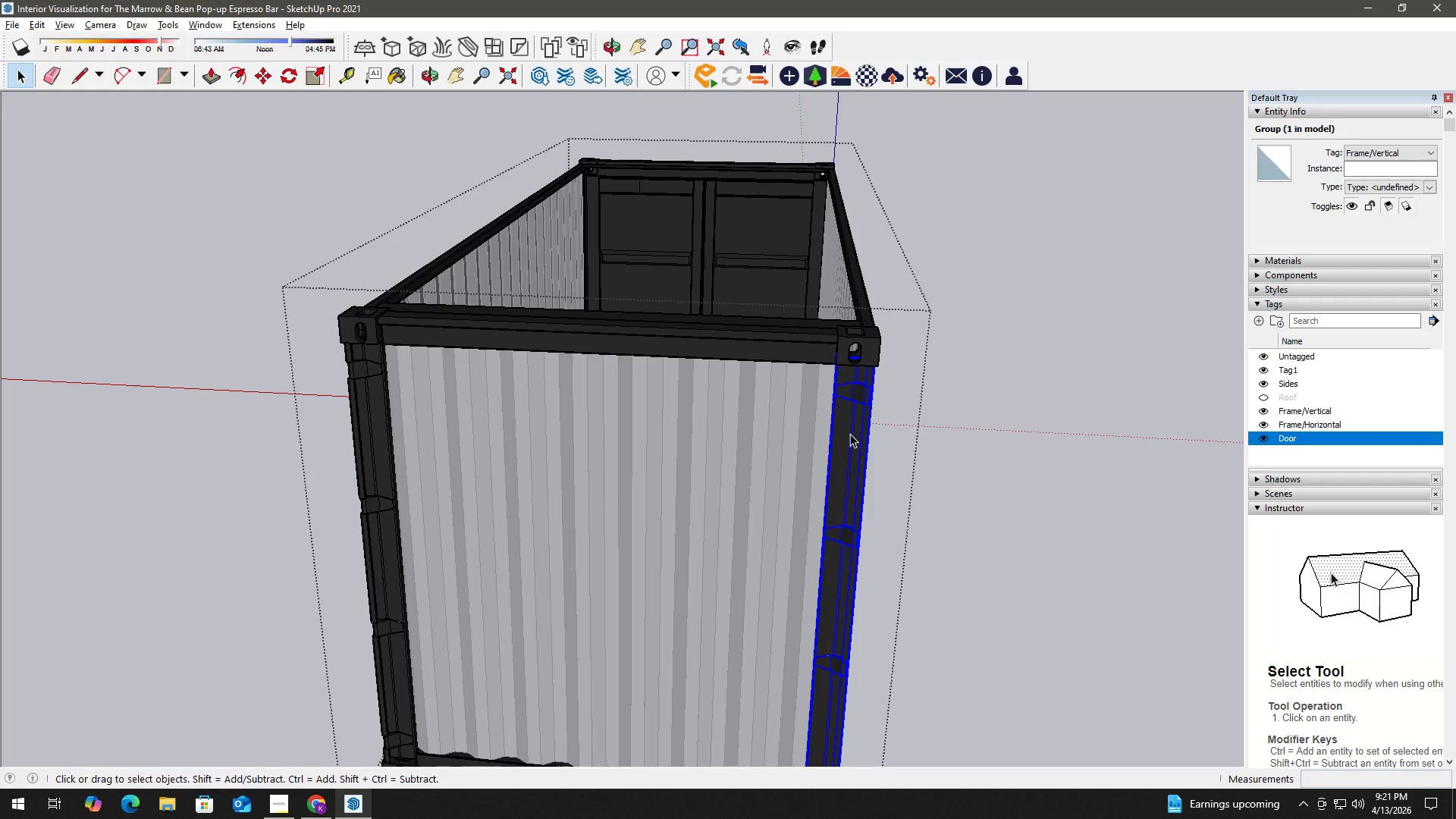 
double_click([850, 434])
 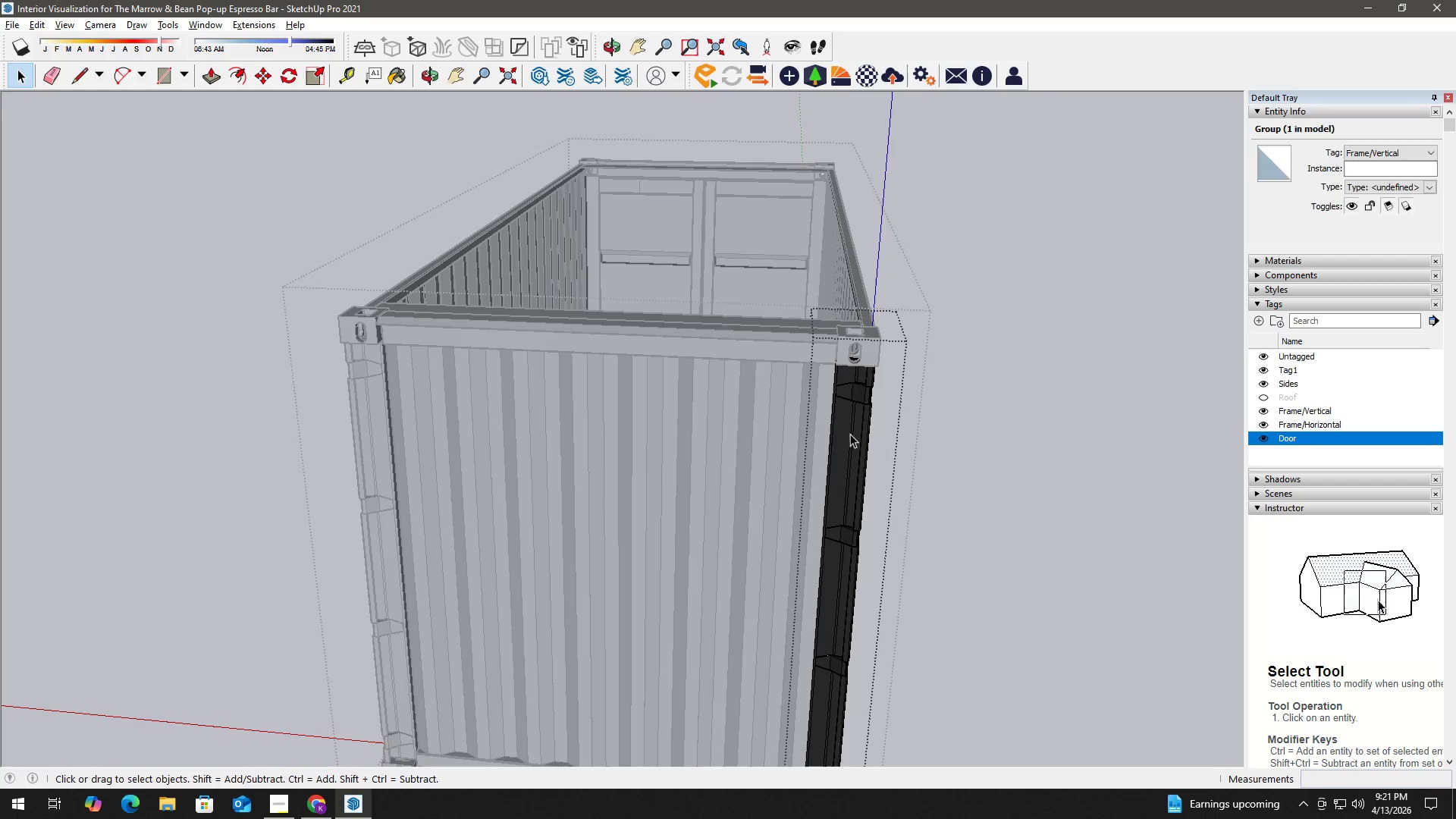 
left_click([850, 434])
 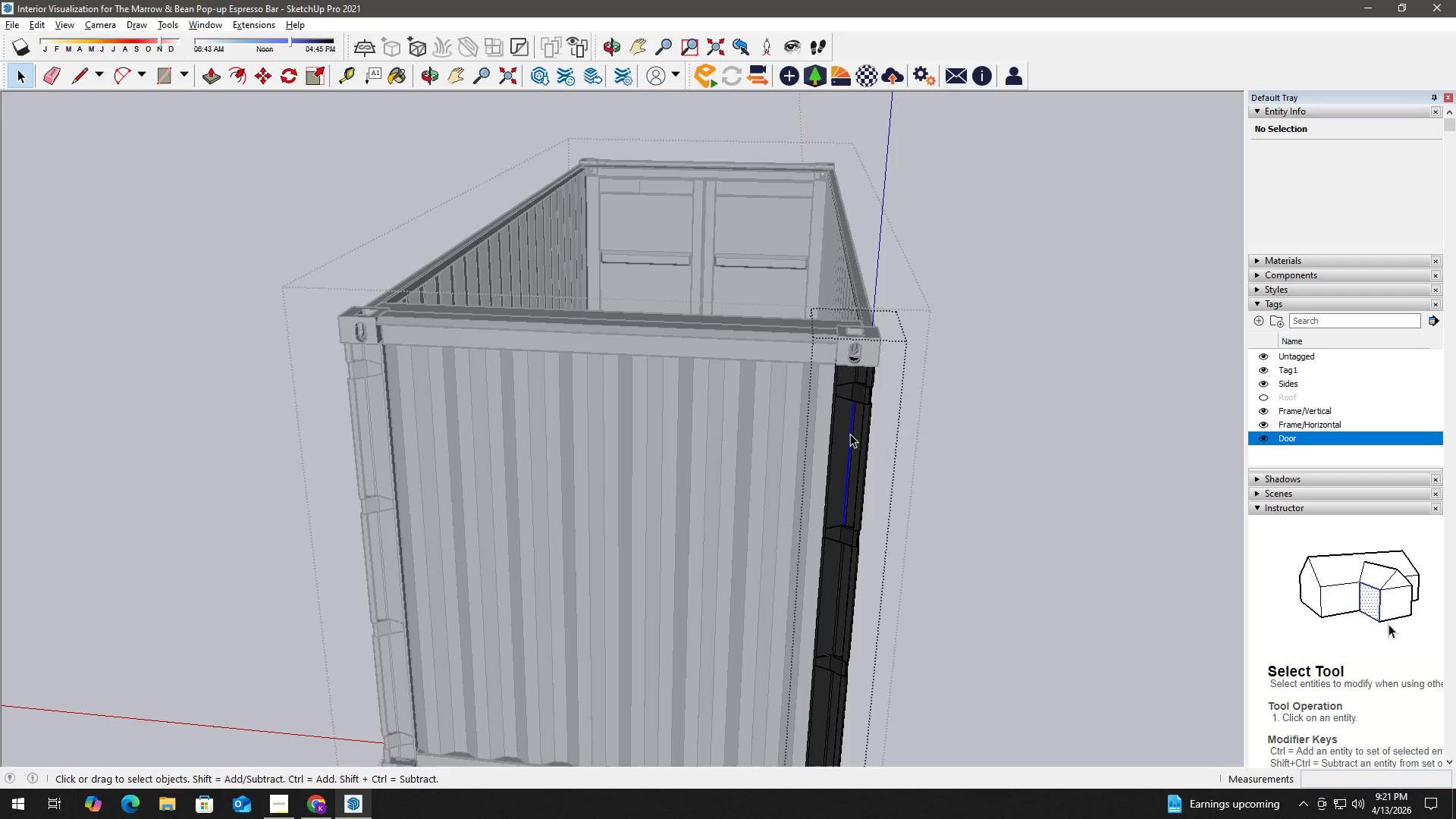 
left_click([845, 425])
 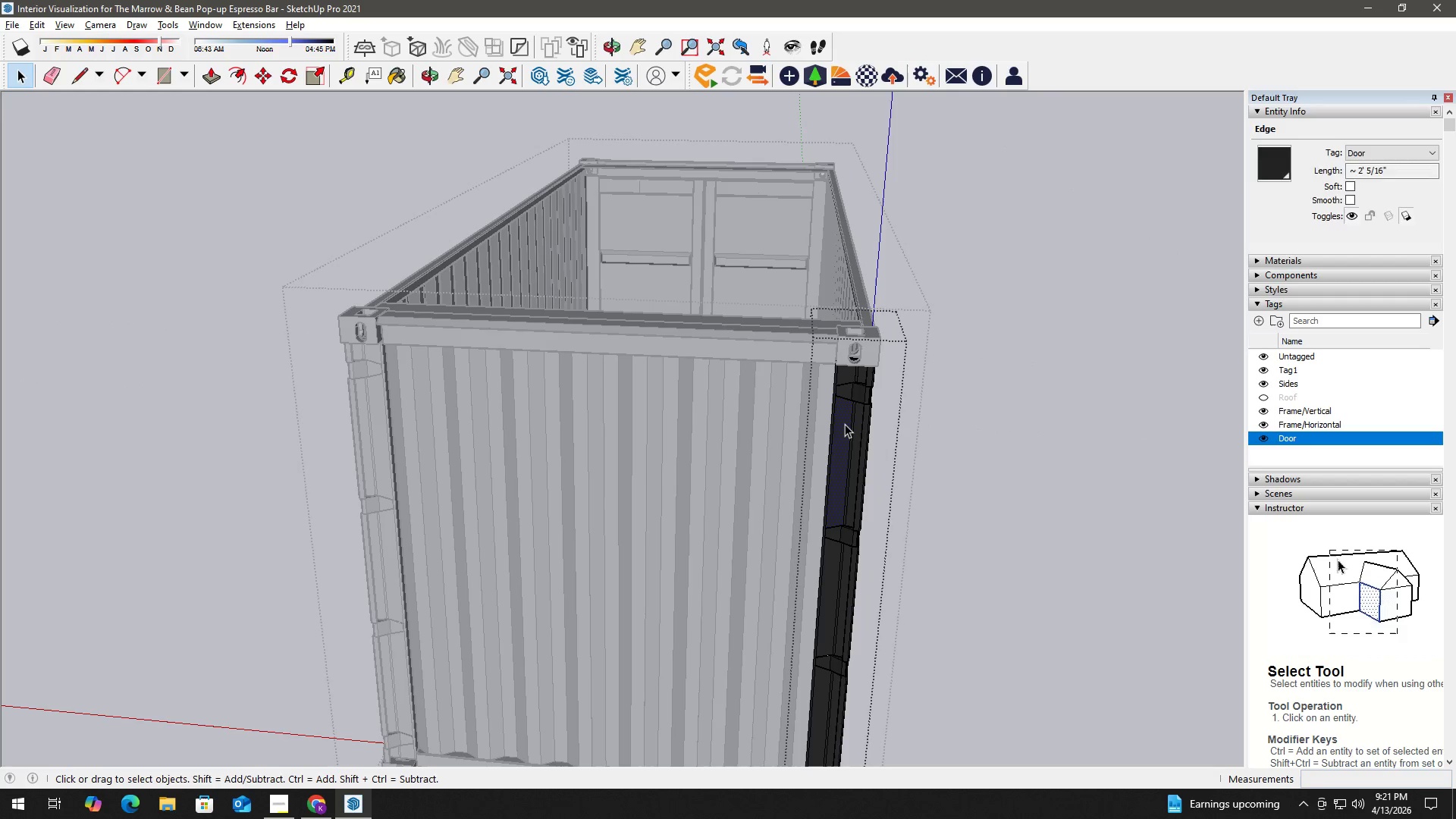 
double_click([845, 424])
 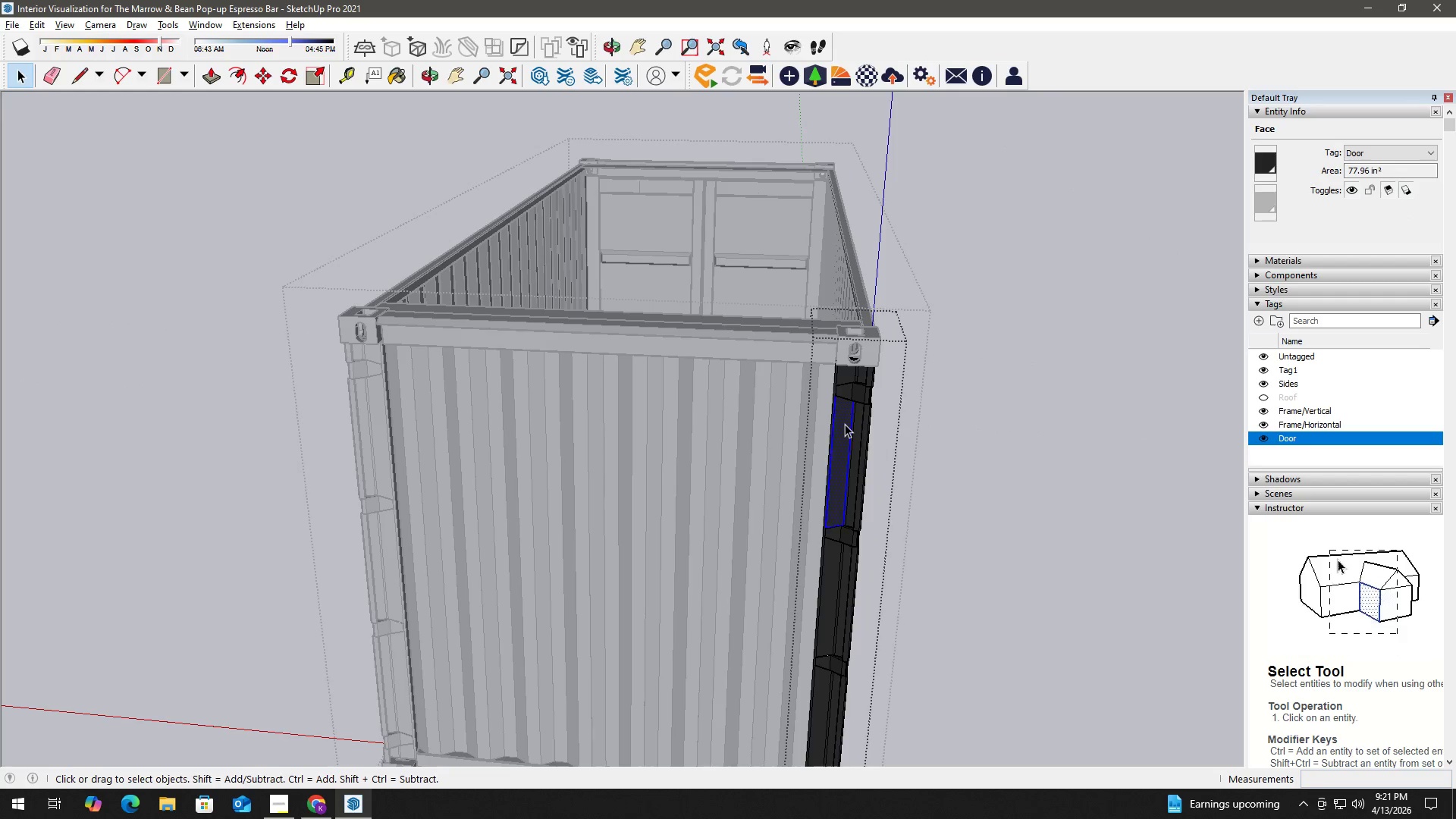 
triple_click([845, 424])
 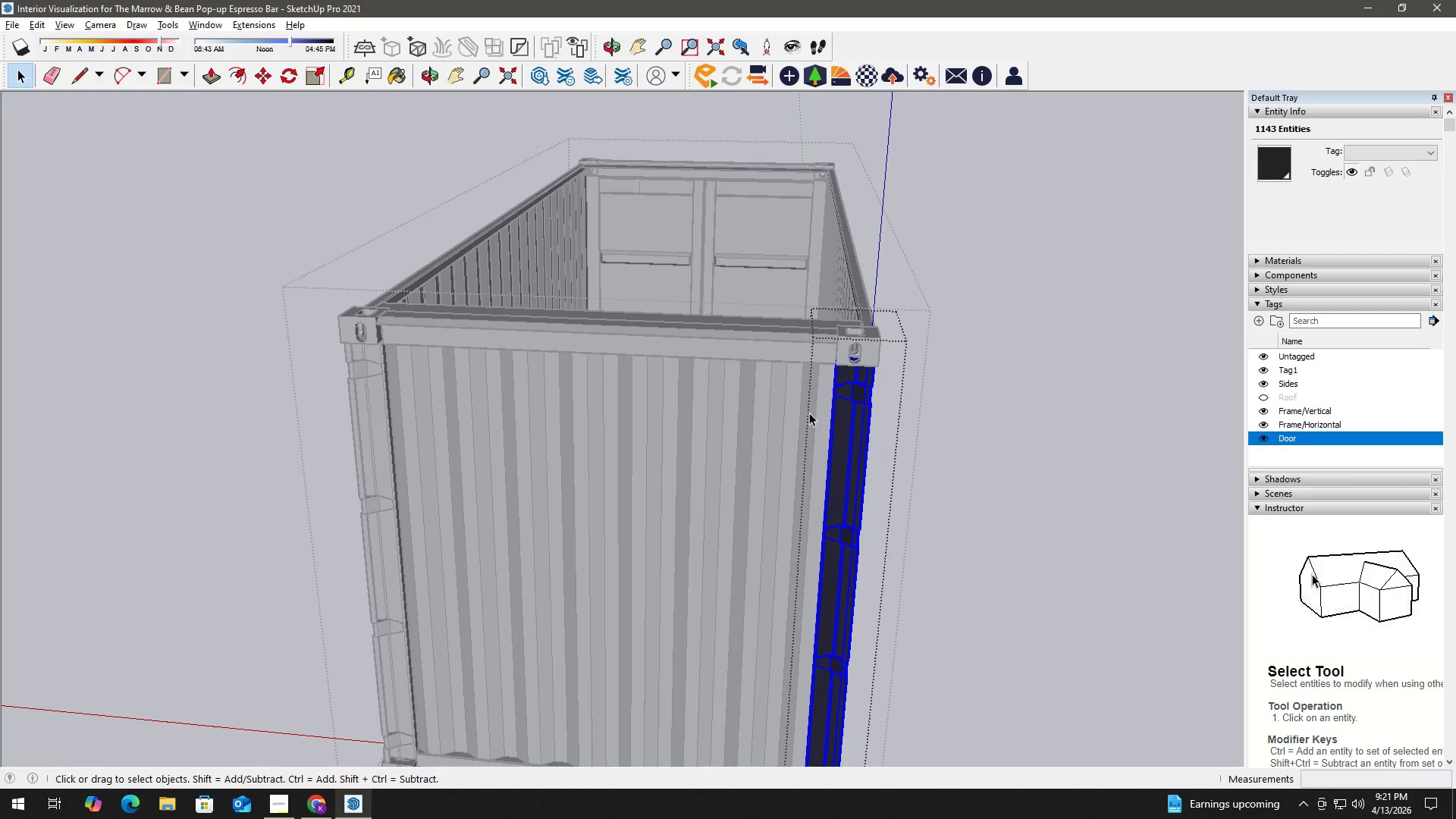 
key(Escape)
 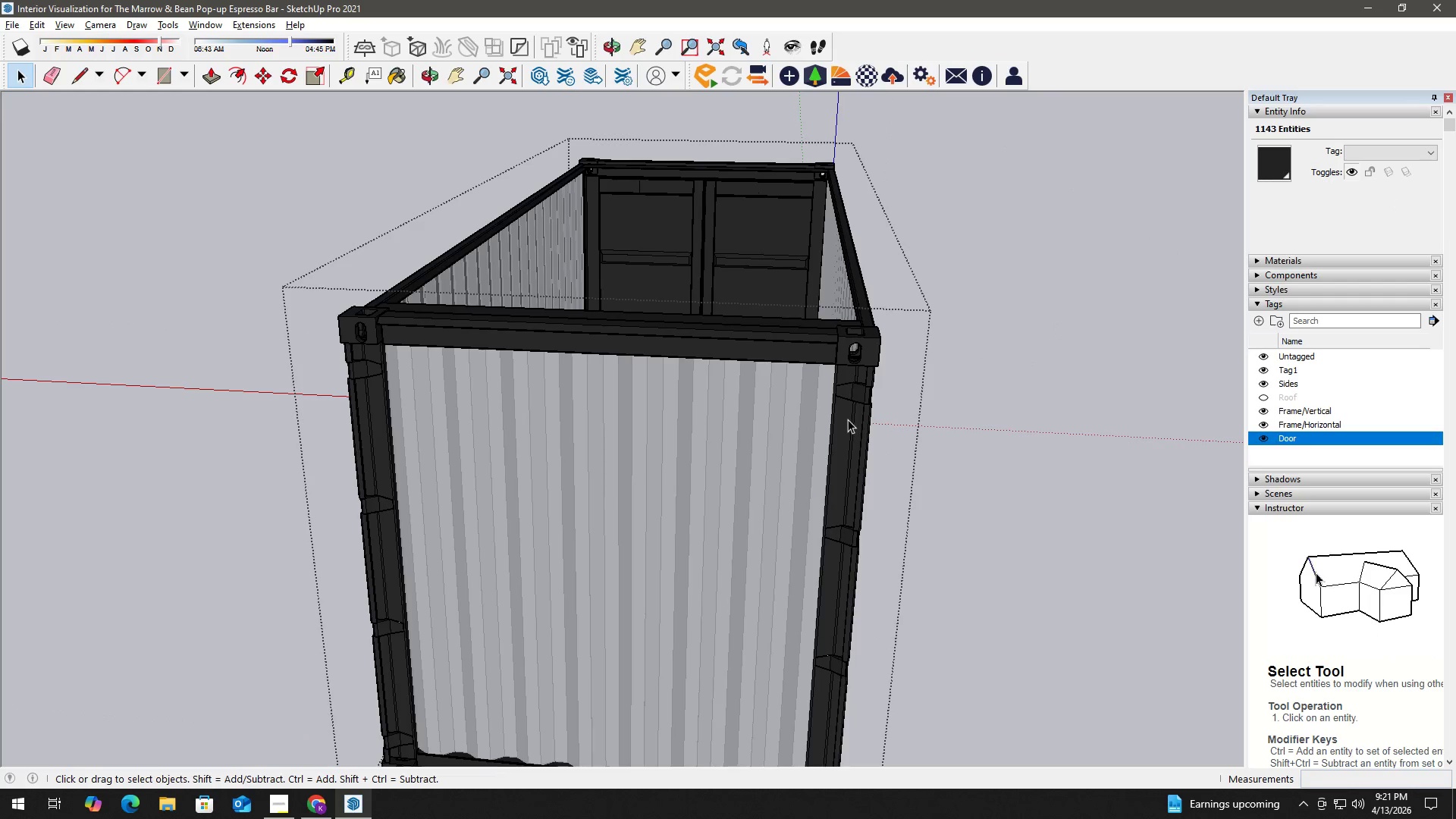 
left_click([848, 420])
 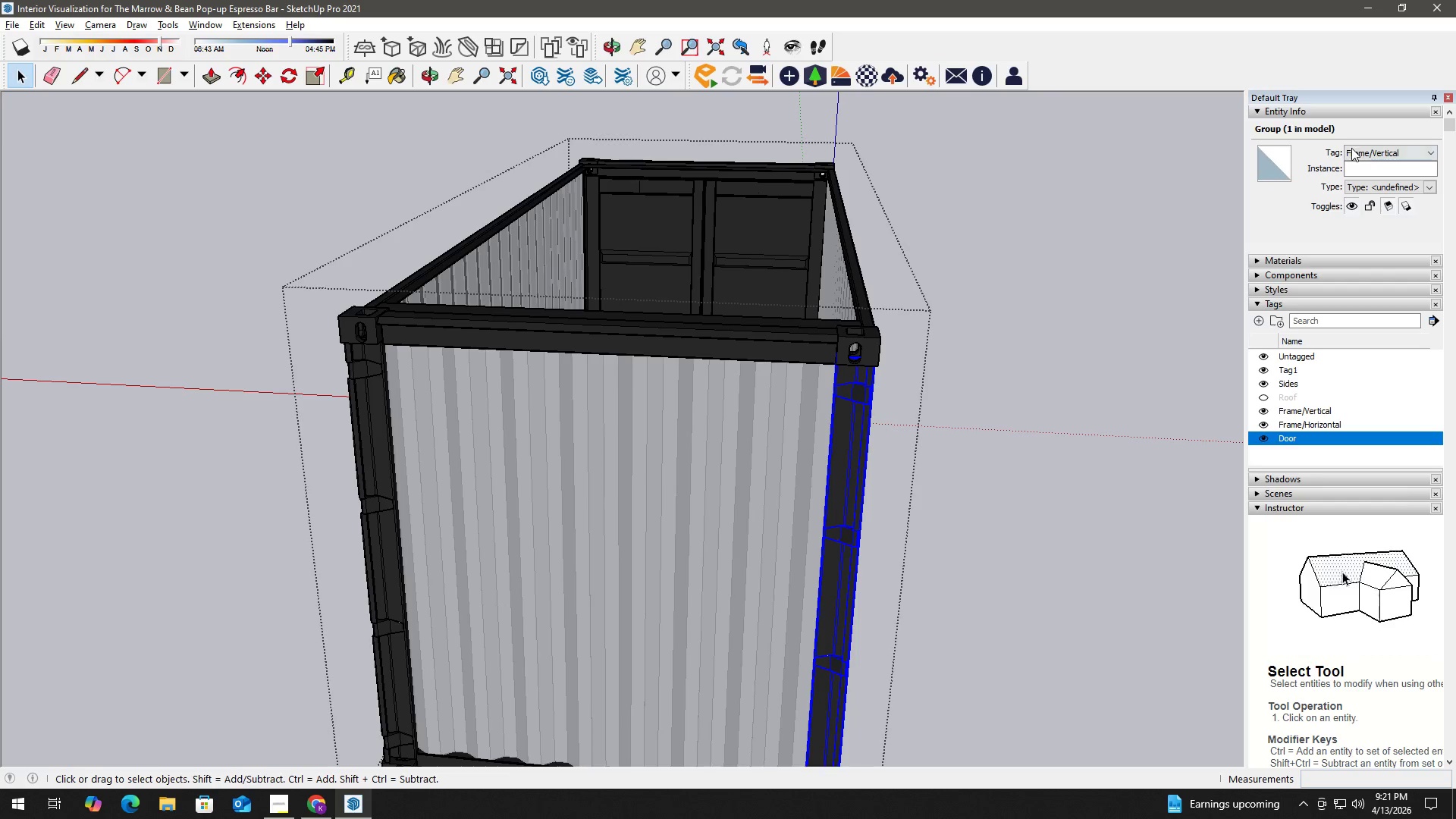 
left_click([1372, 151])
 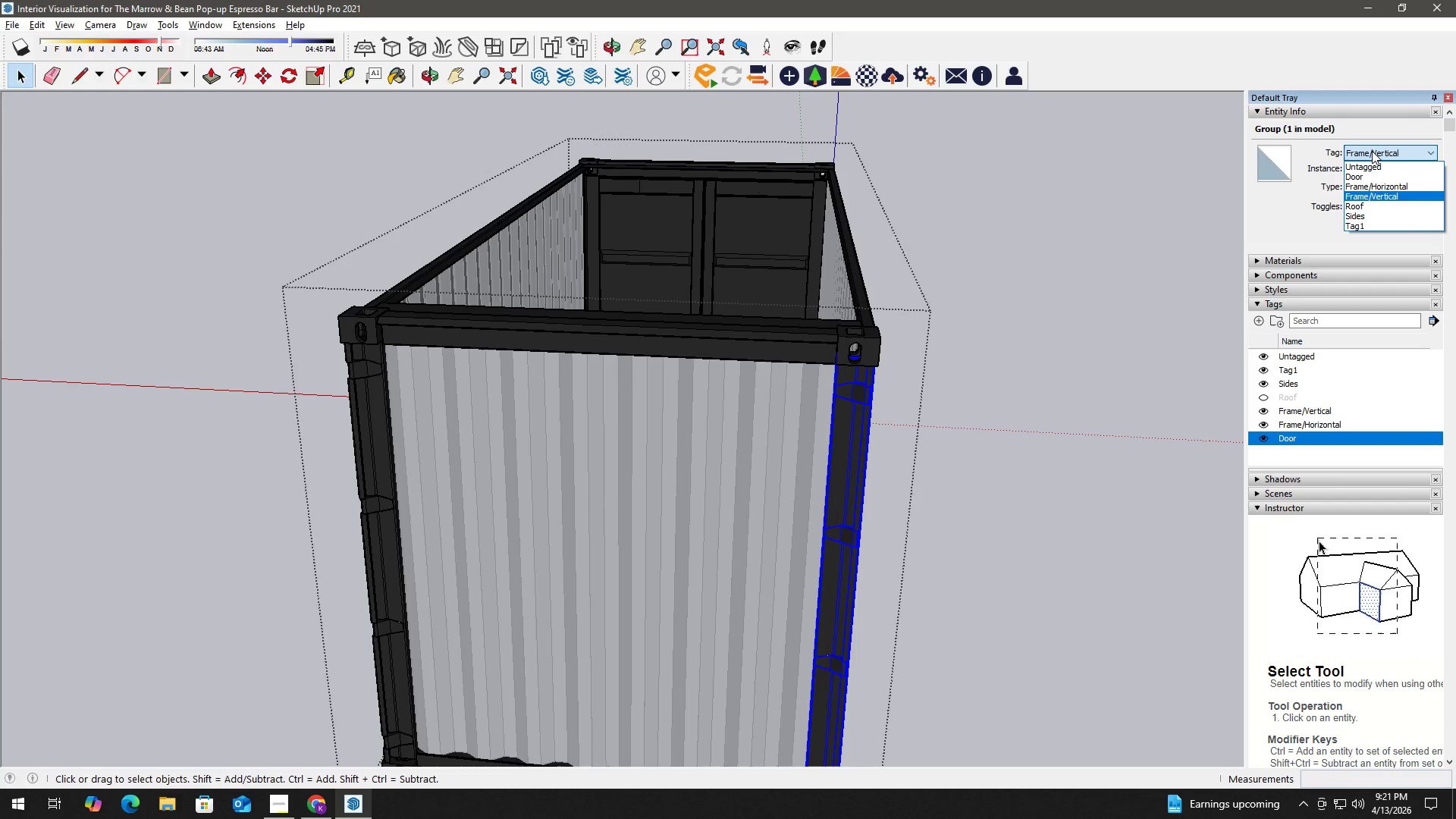 
key(Escape)
 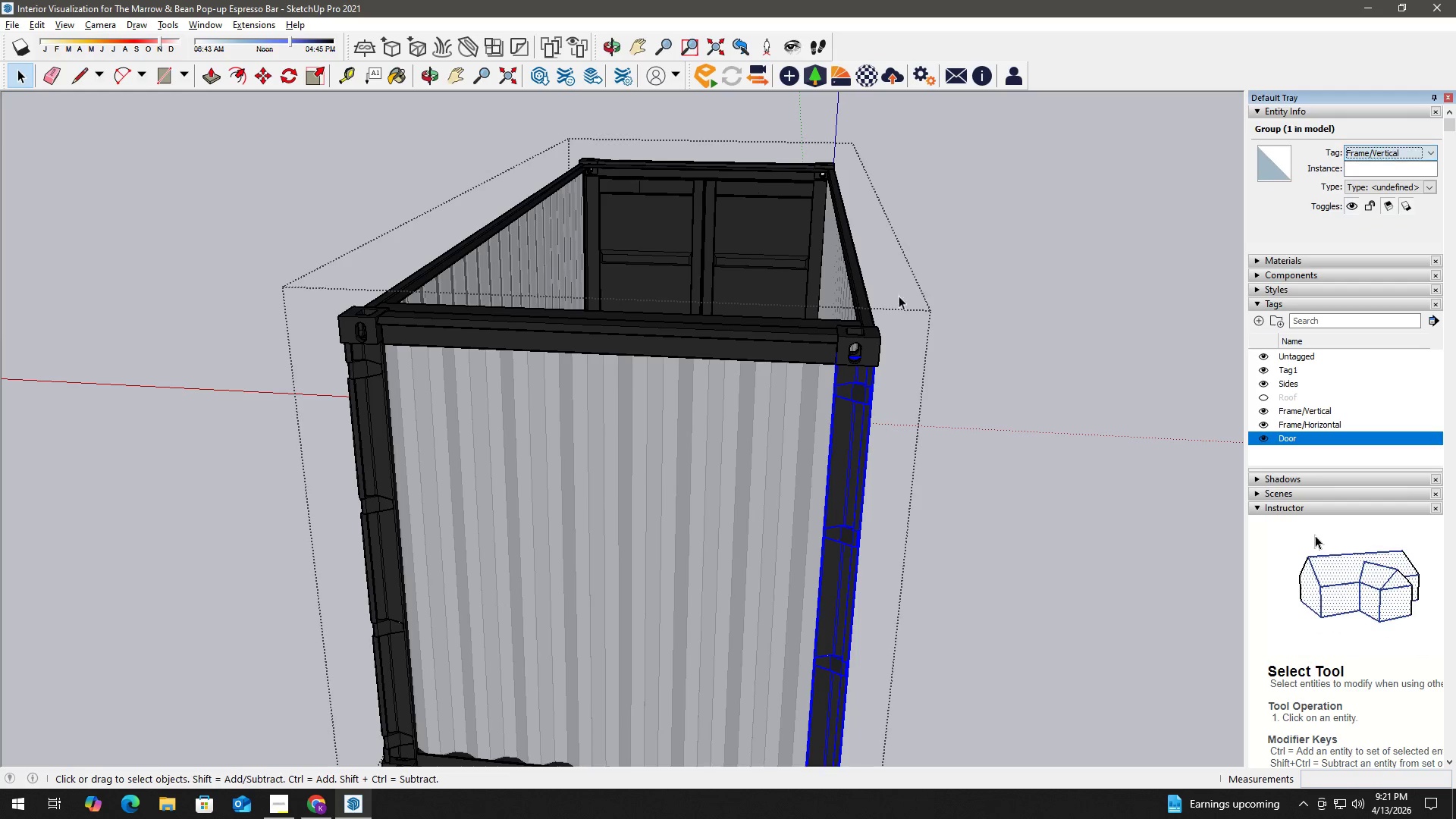 
key(Escape)
 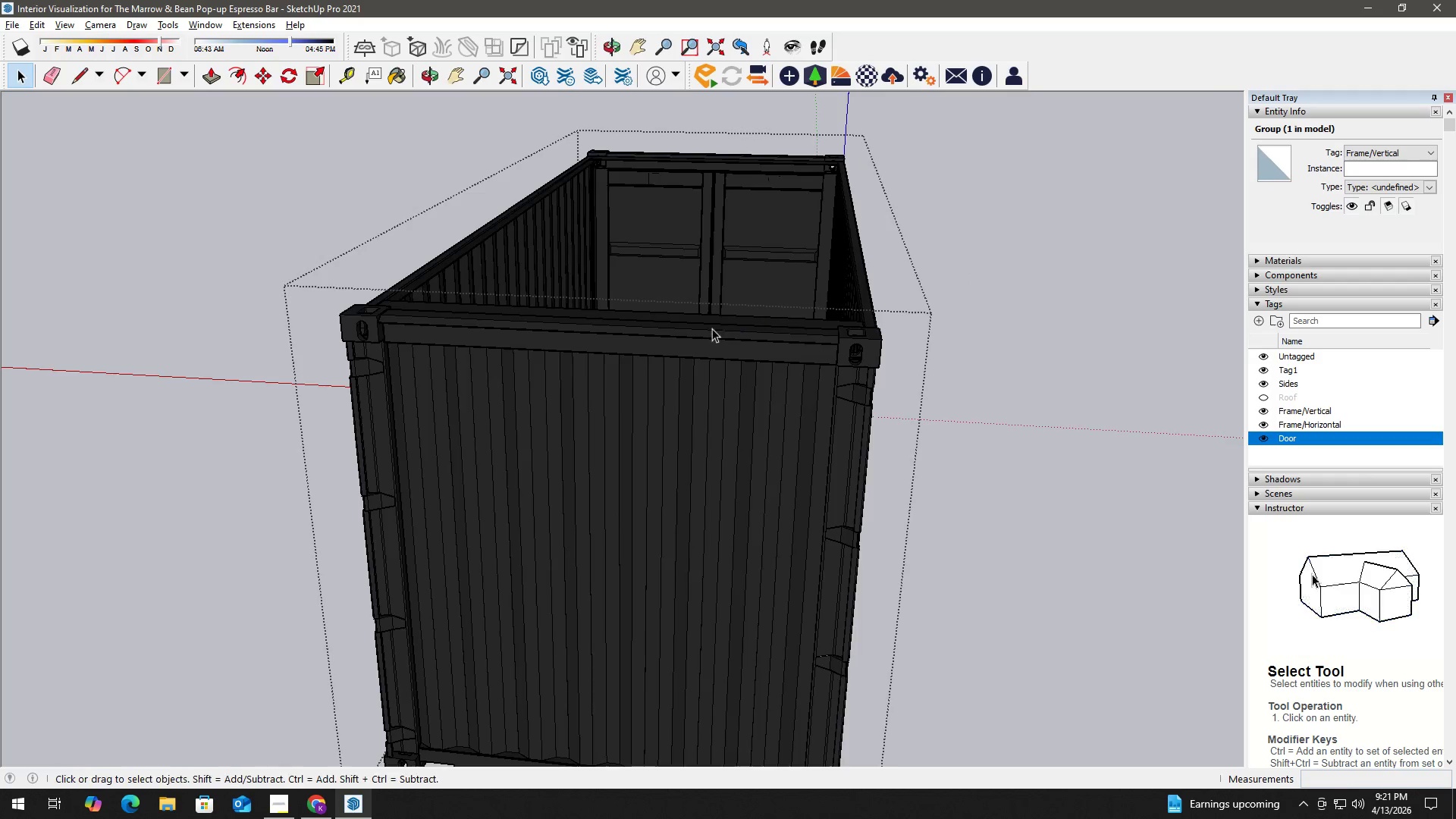 
scroll: coordinate [934, 322], scroll_direction: down, amount: 9.0
 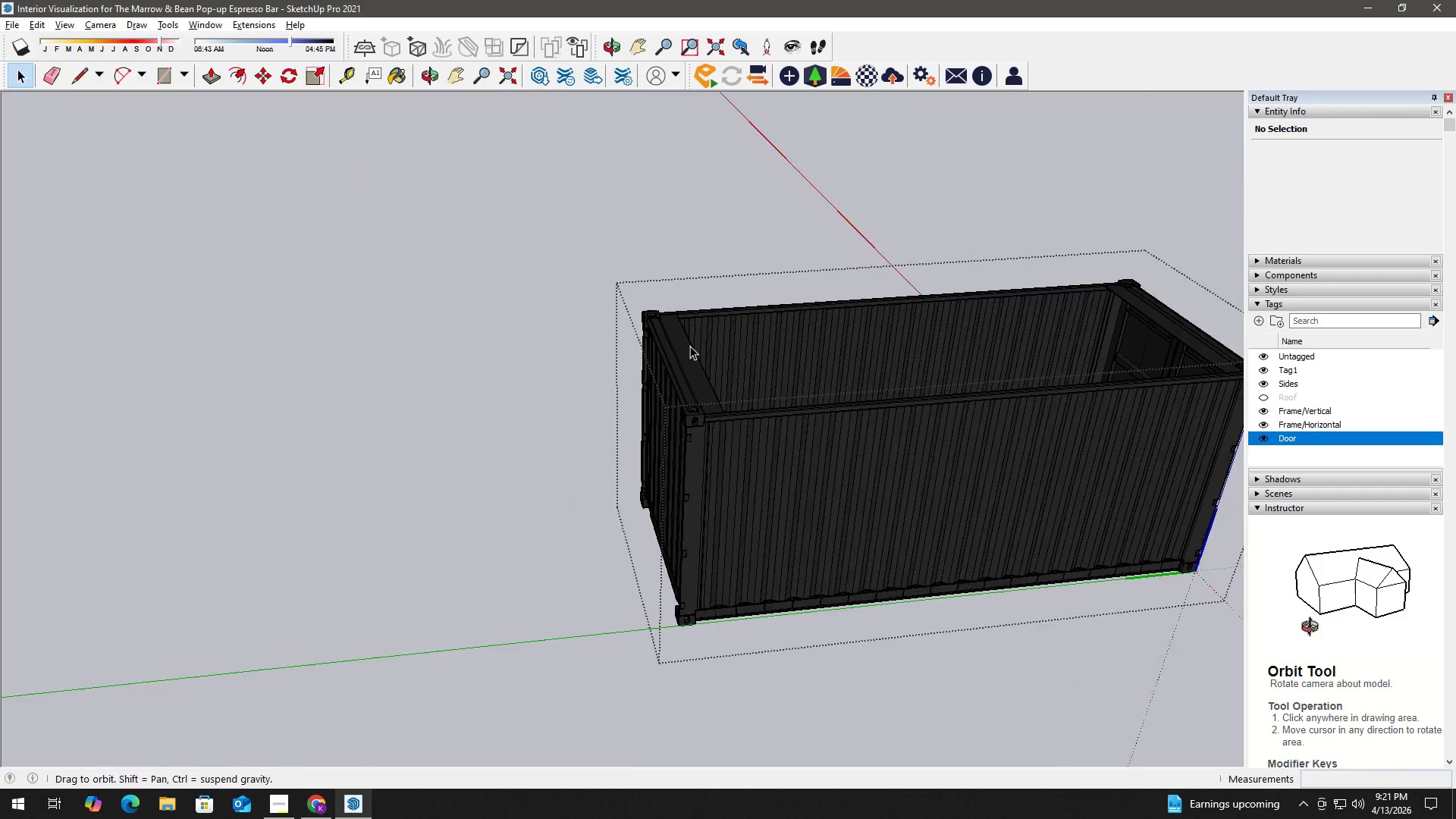 
type(hh)
 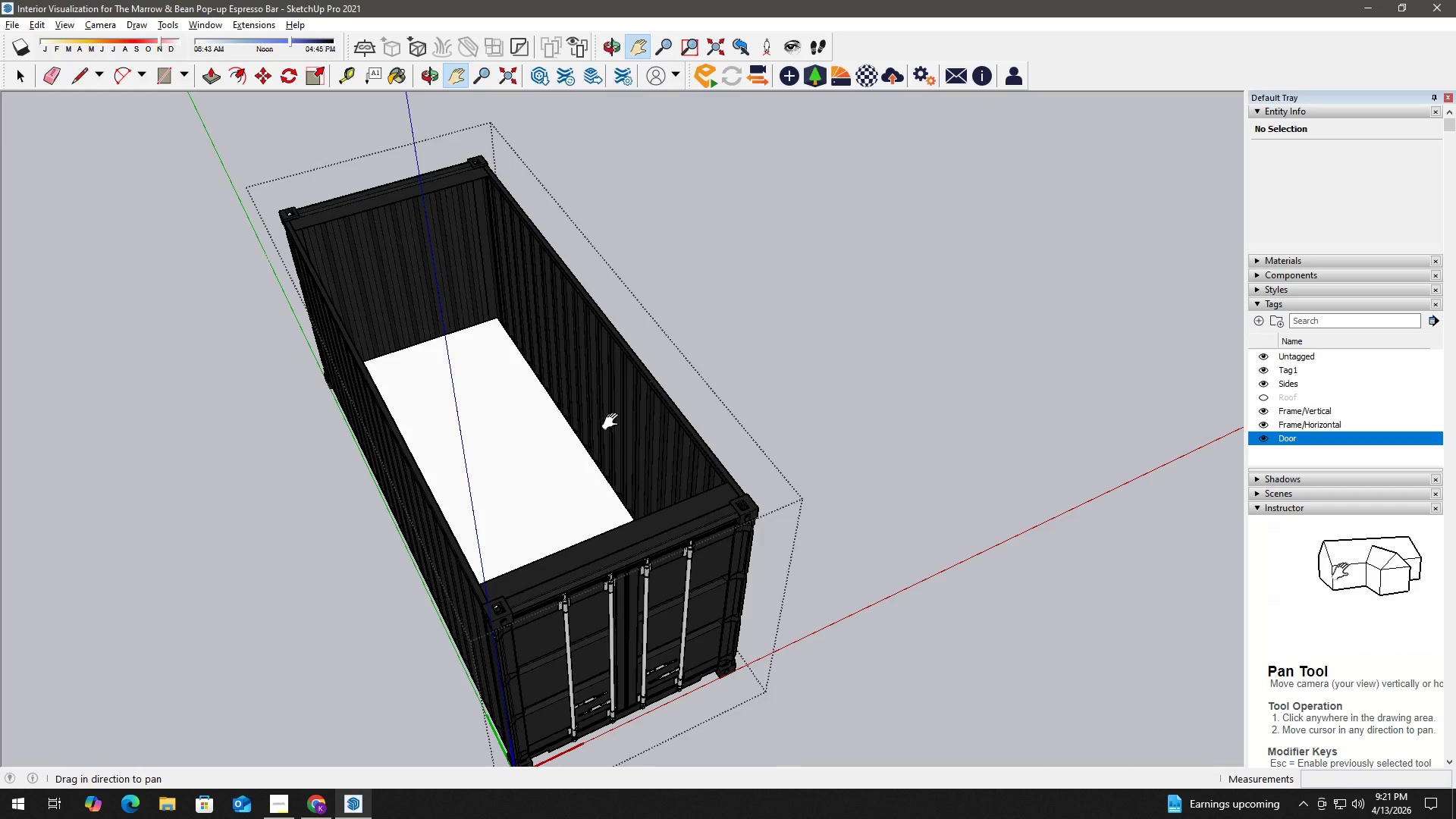 
left_click_drag(start_coordinate=[846, 515], to_coordinate=[587, 282])
 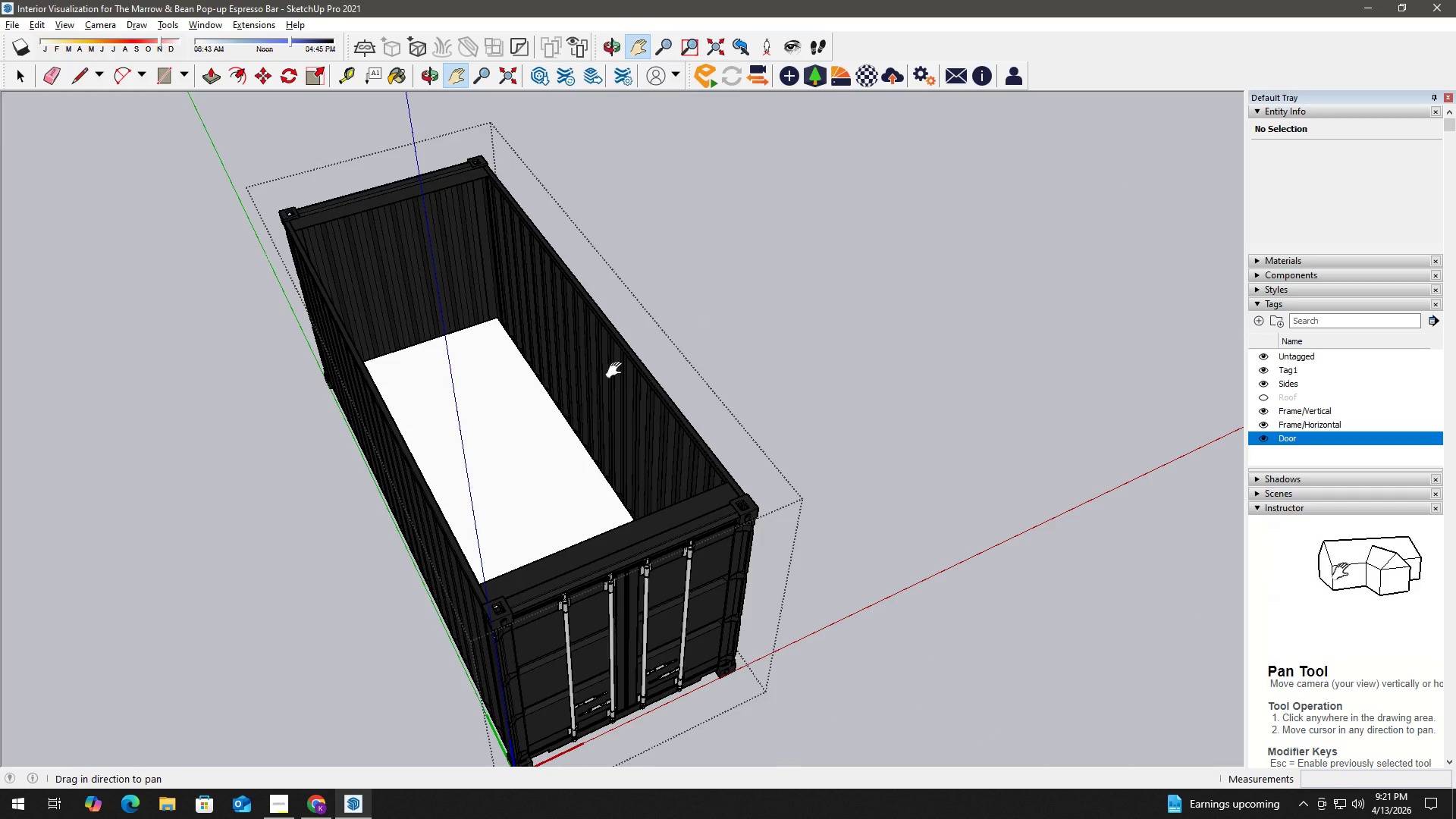 
scroll: coordinate [638, 510], scroll_direction: down, amount: 1.0
 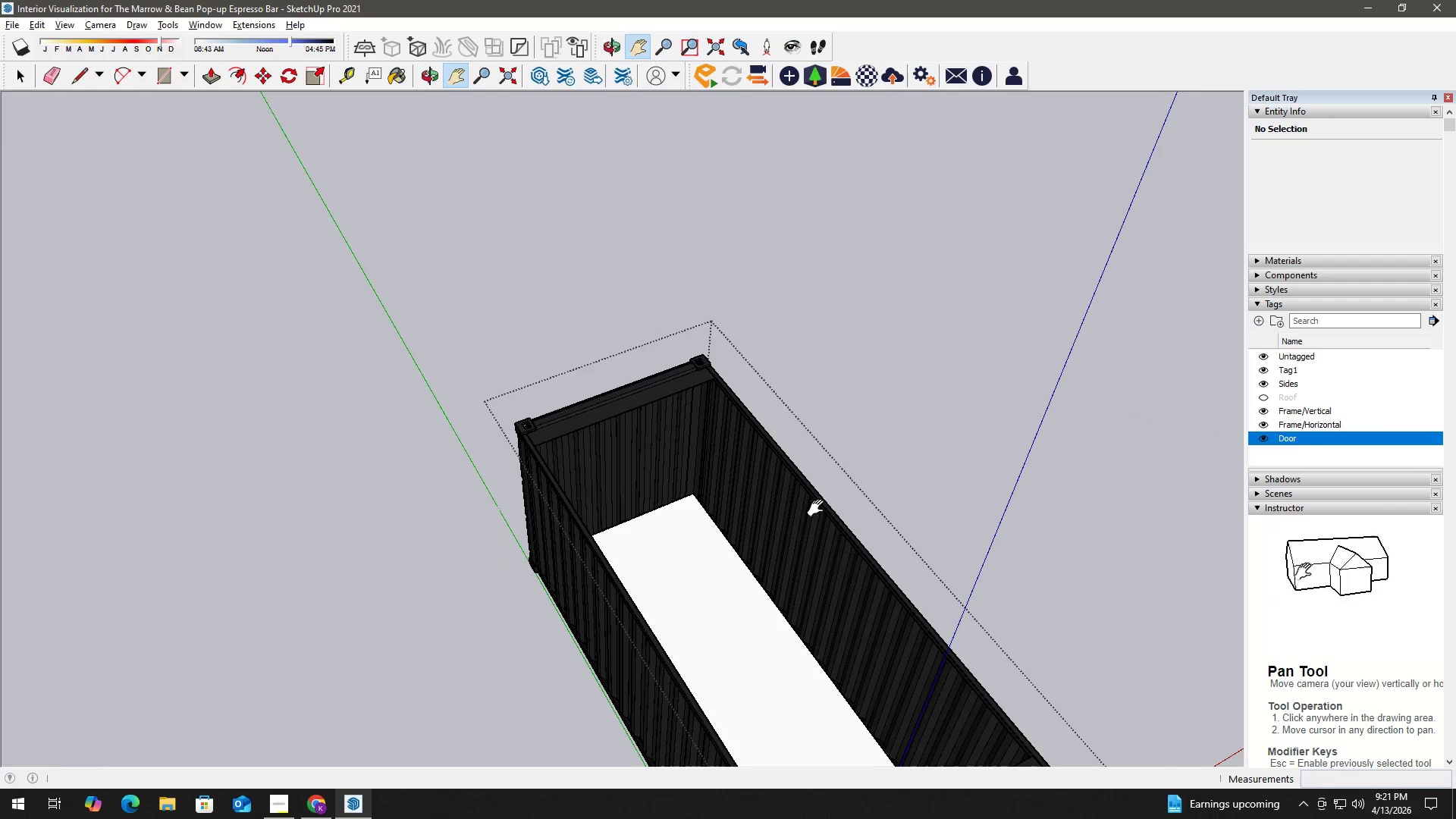 
scroll: coordinate [529, 426], scroll_direction: up, amount: 2.0
 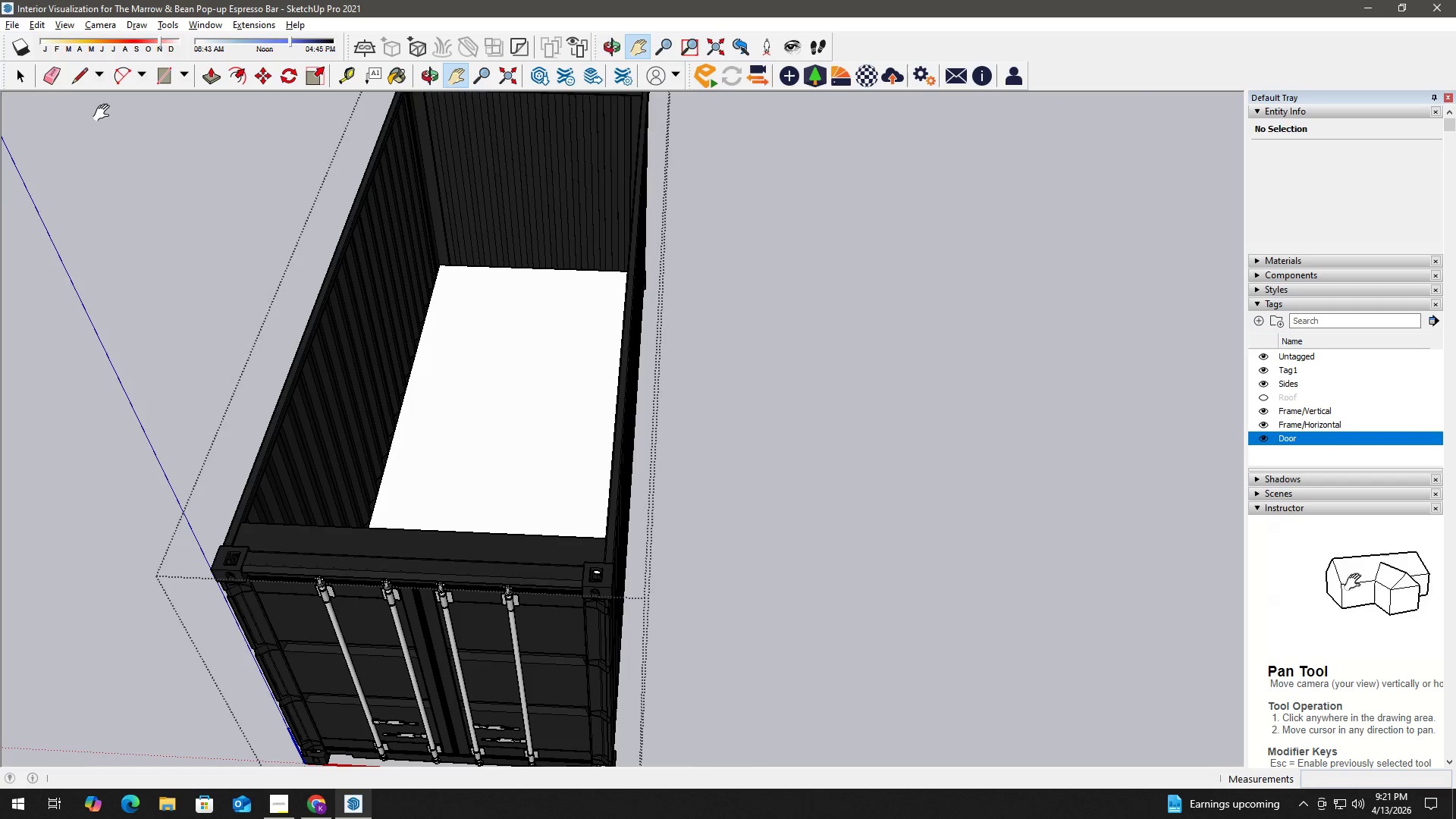 
left_click([7, 24])
 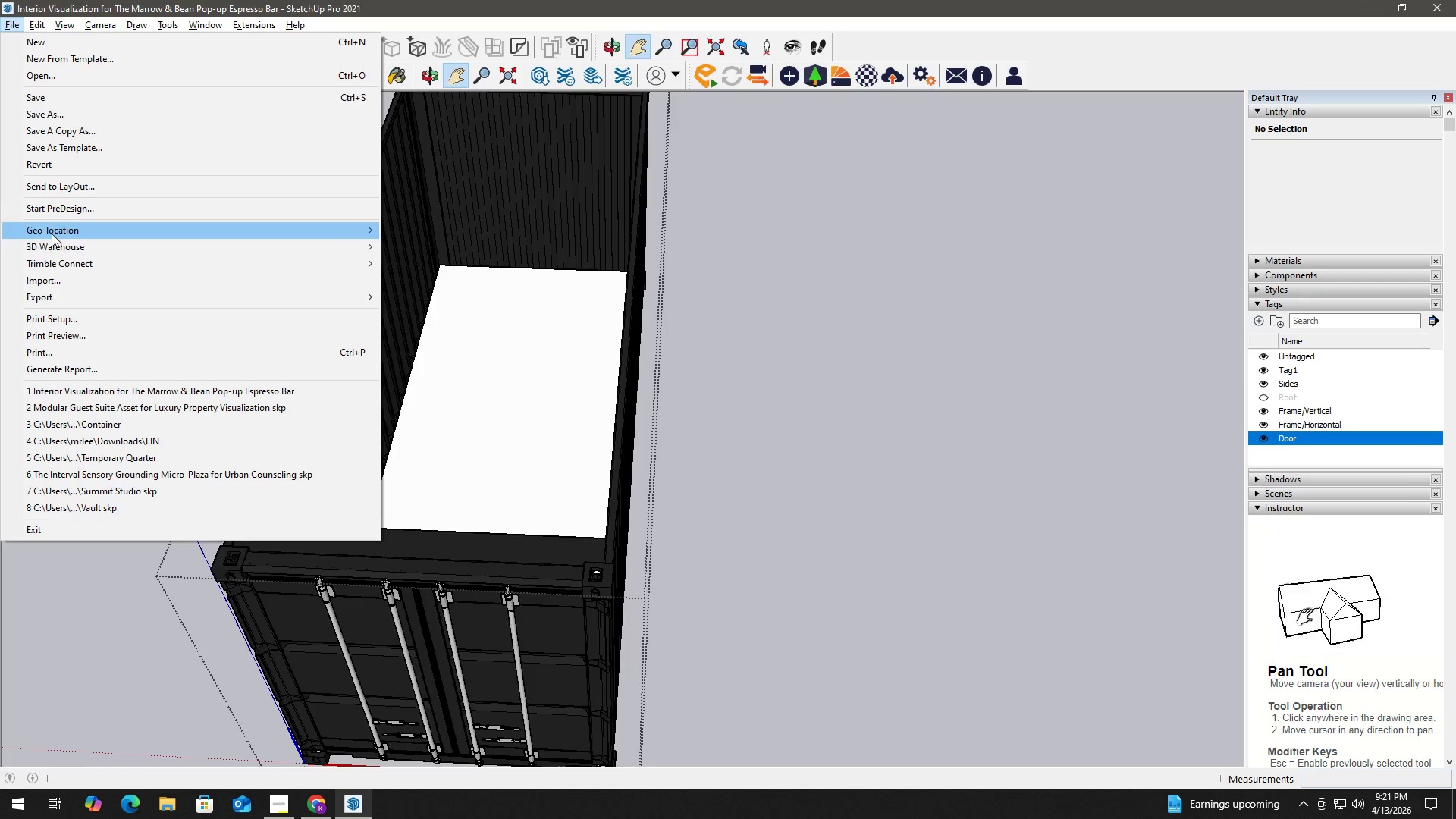 
left_click([54, 277])
 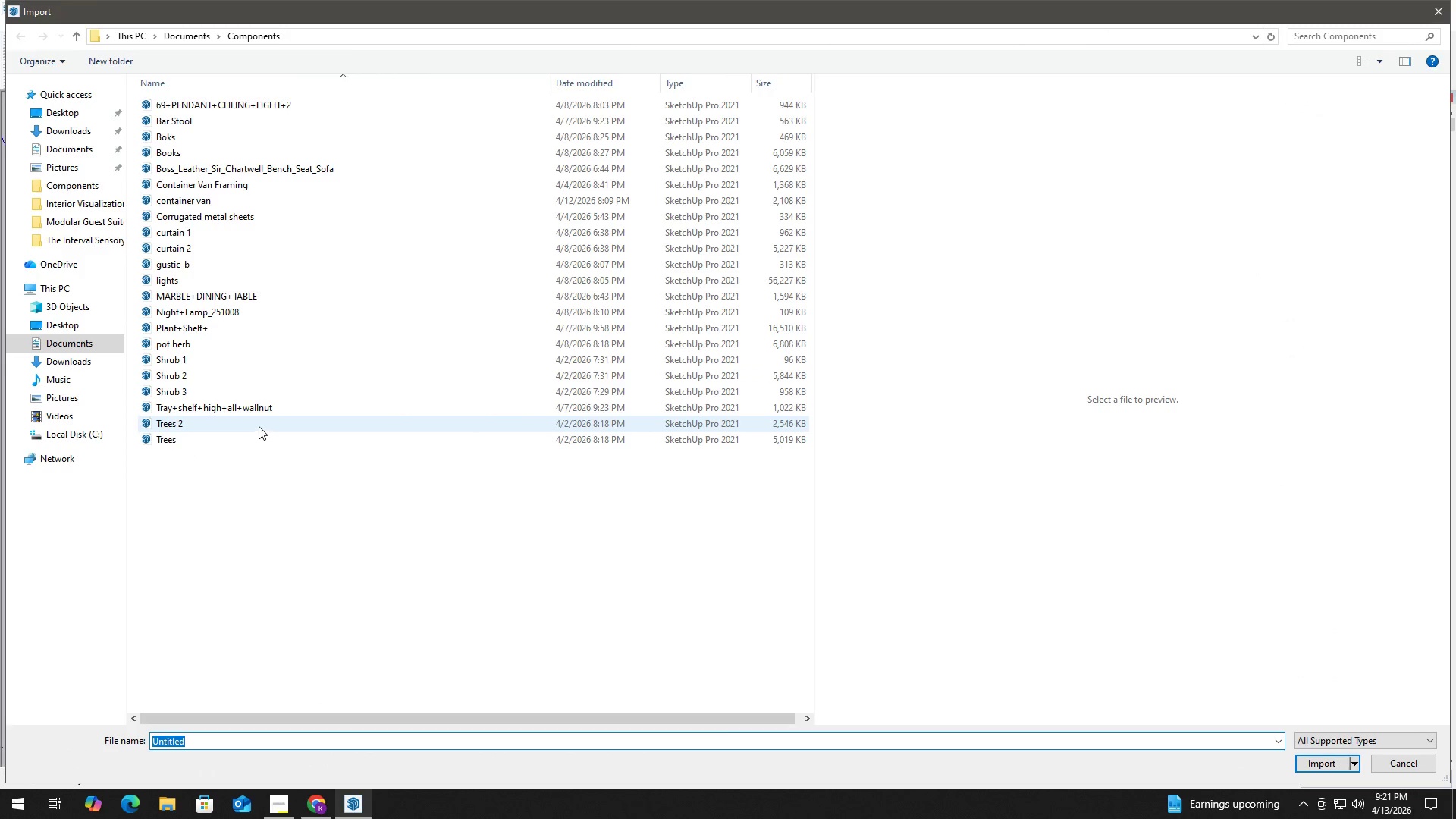 
double_click([269, 408])
 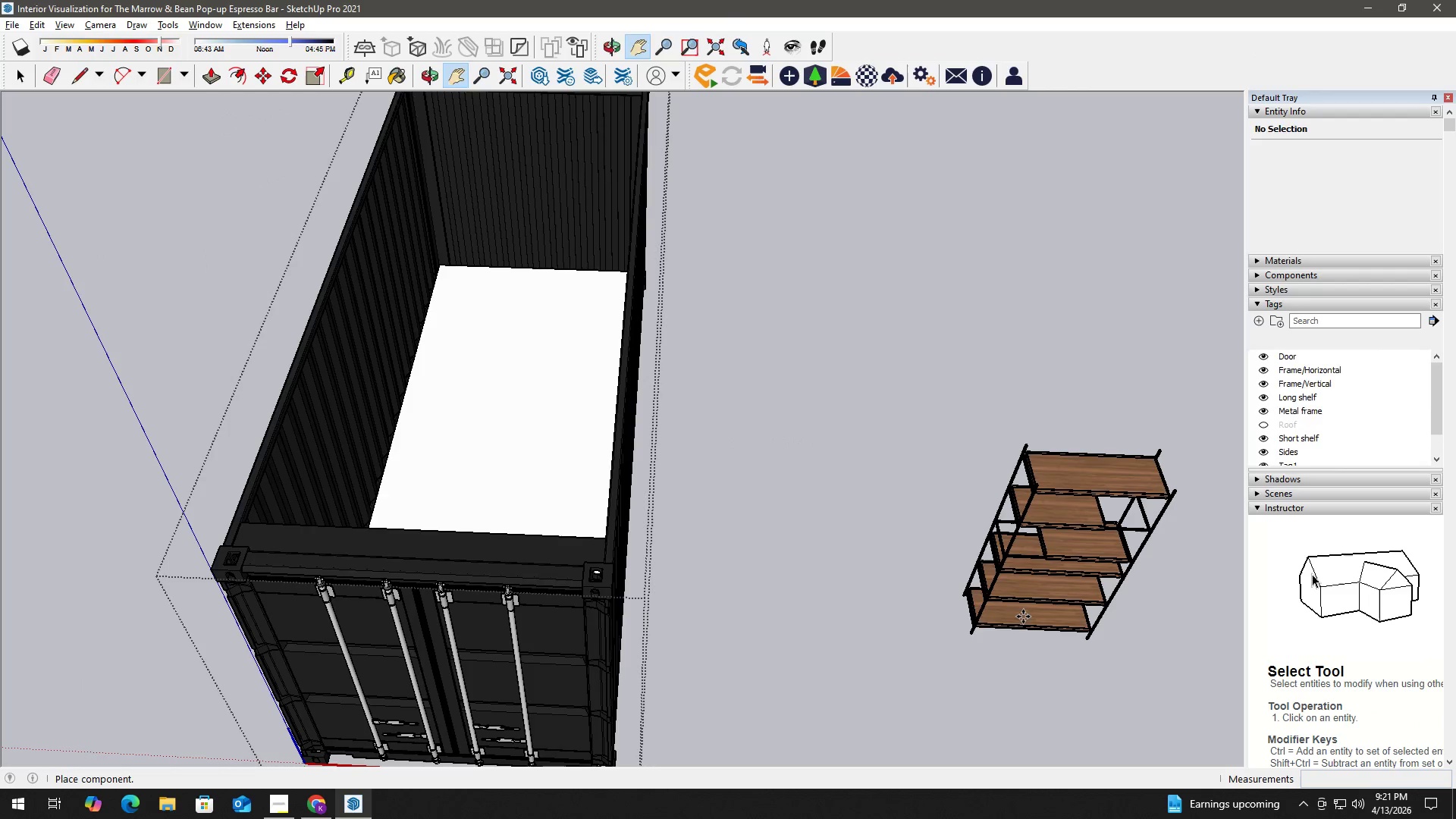 
left_click([885, 466])
 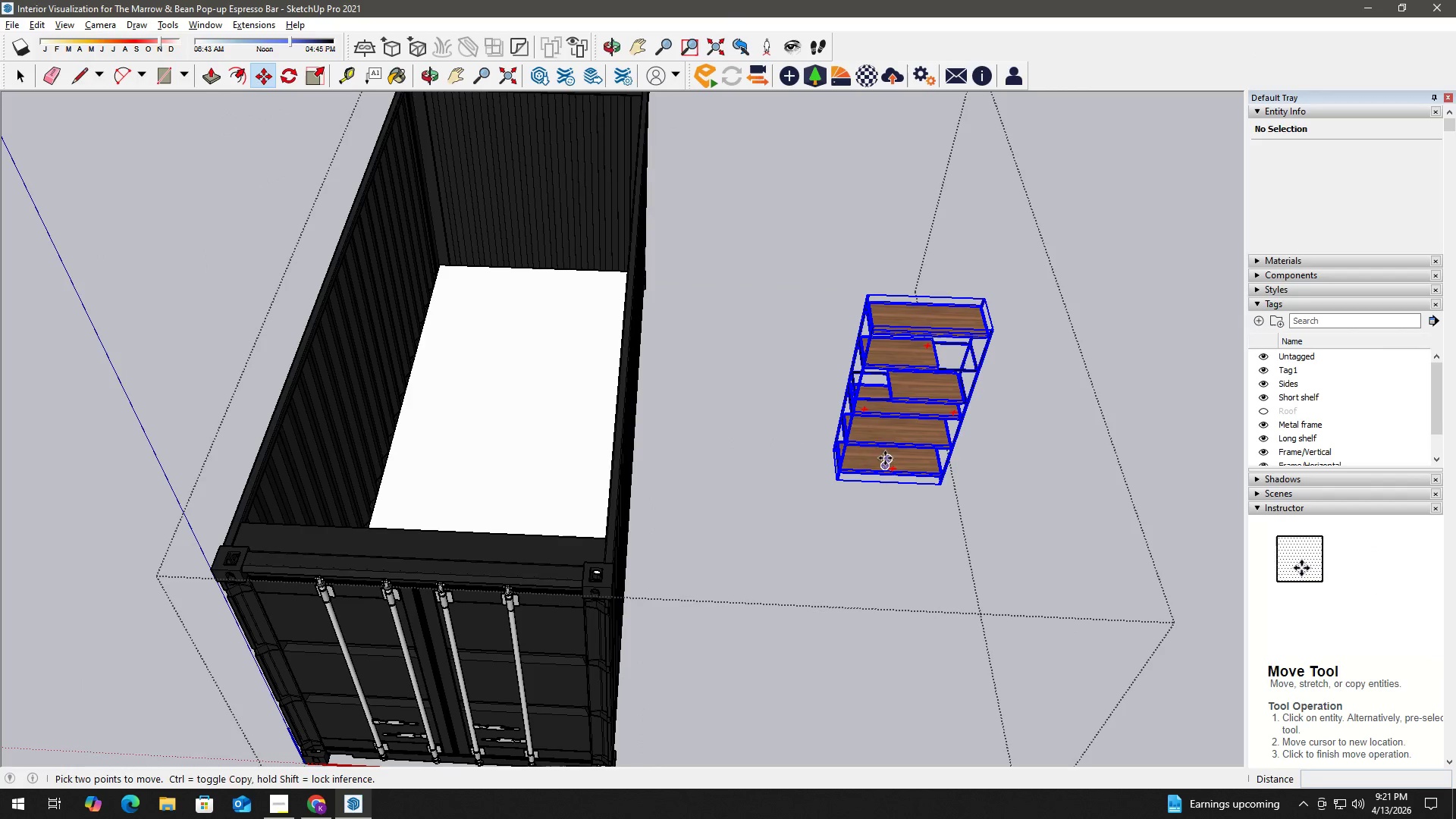 
key(Space)
 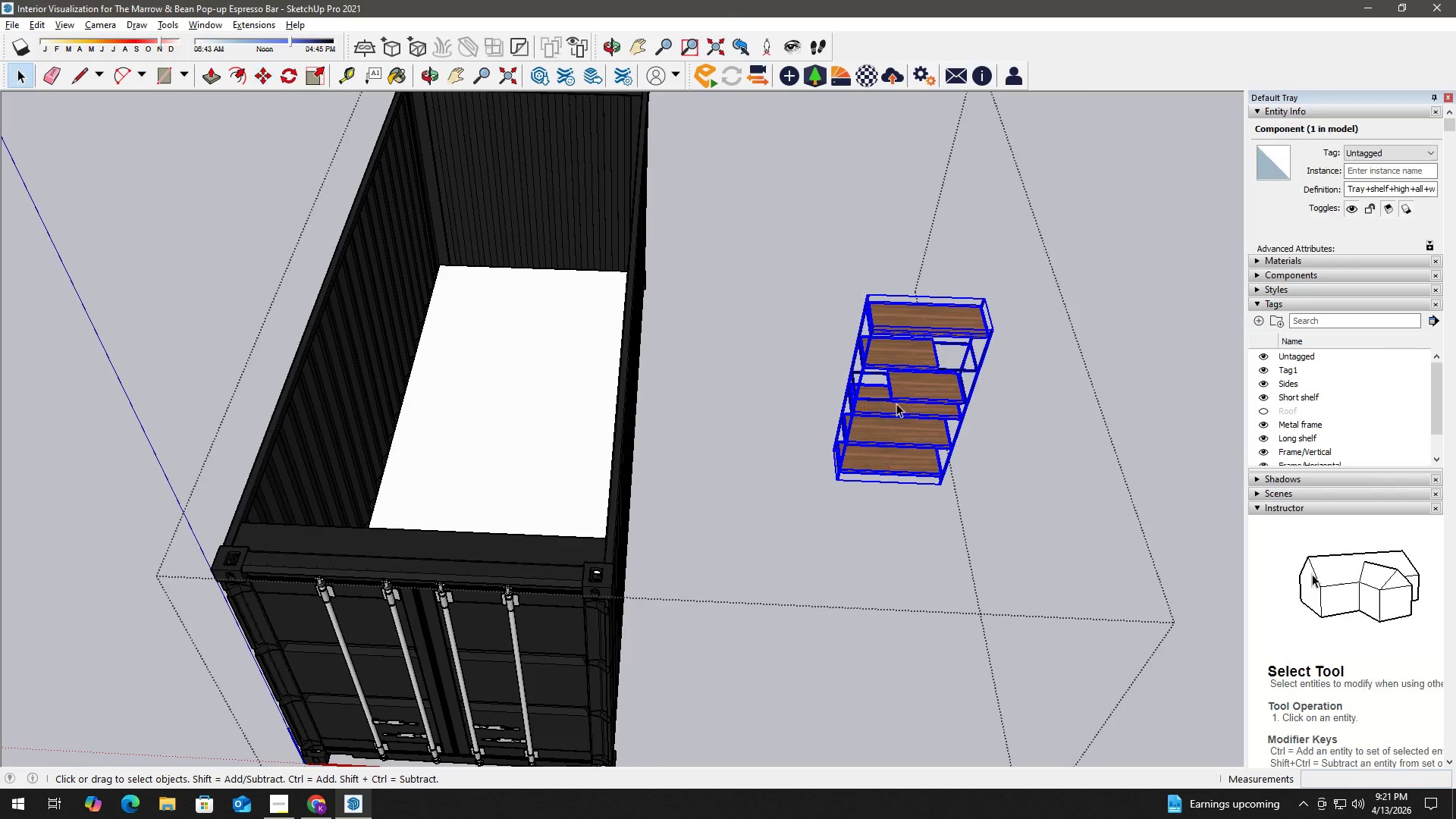 
key(Alt+AltLeft)
 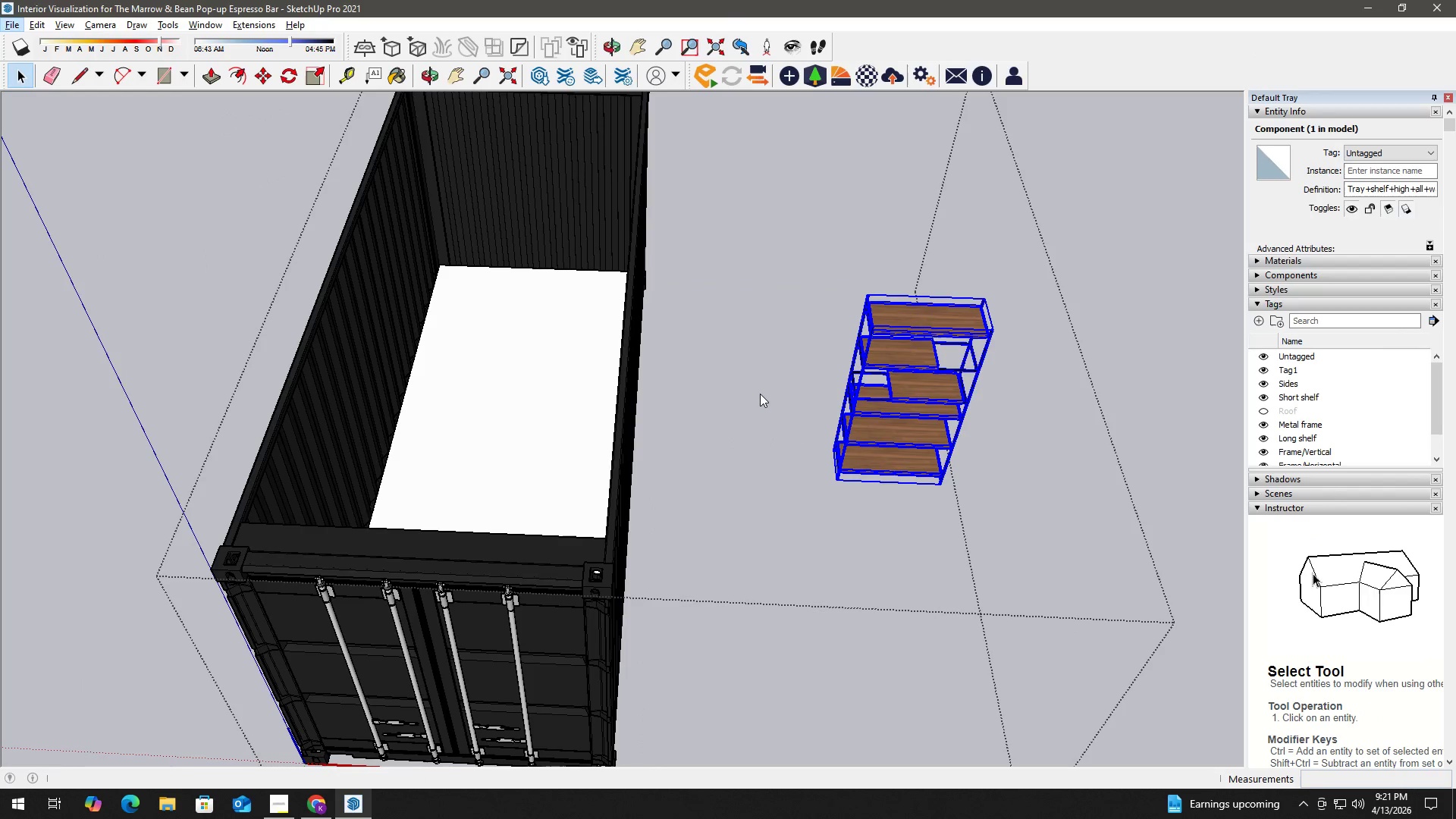 
left_click([755, 394])
 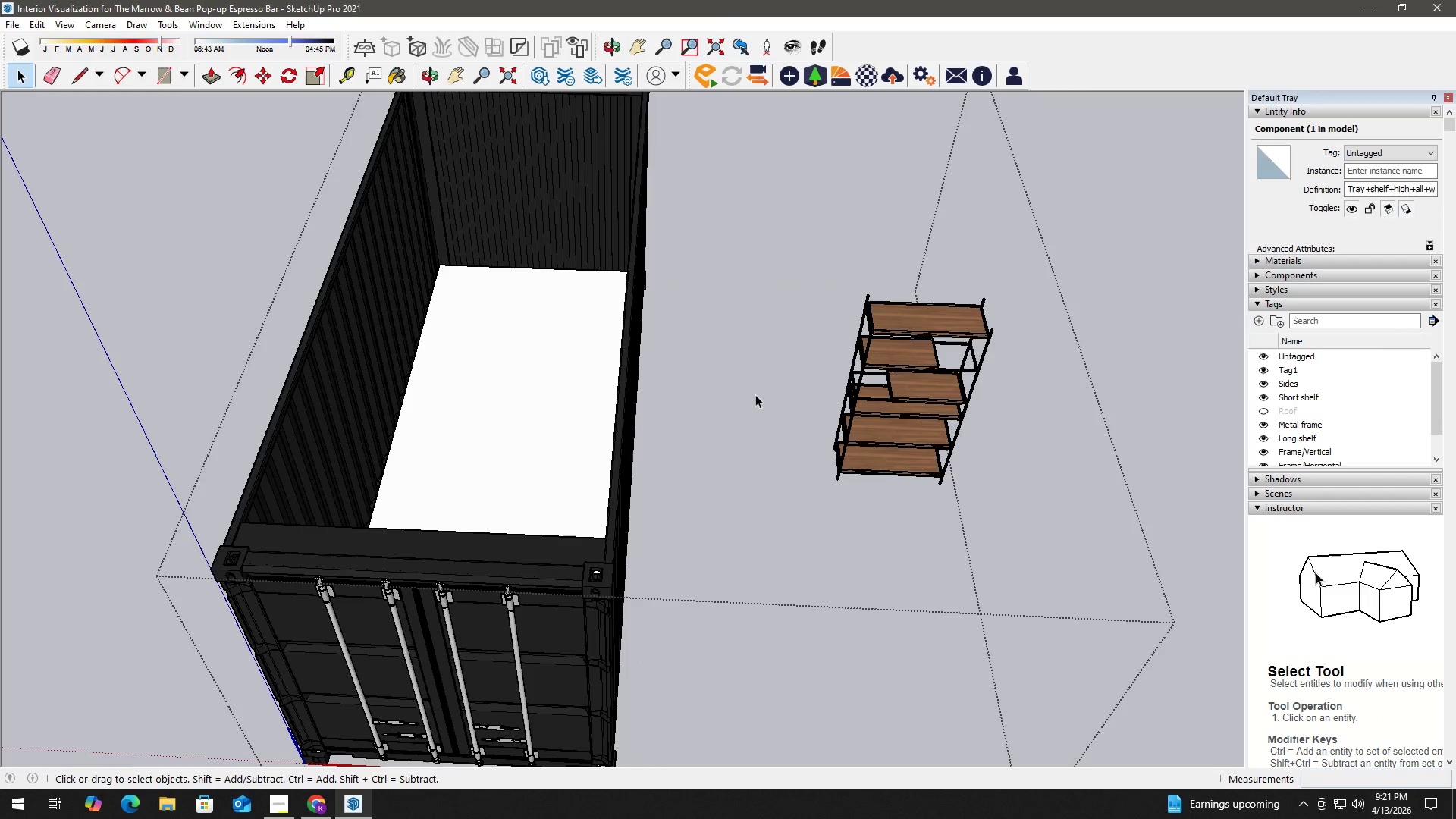 
key(Alt+Tab)
 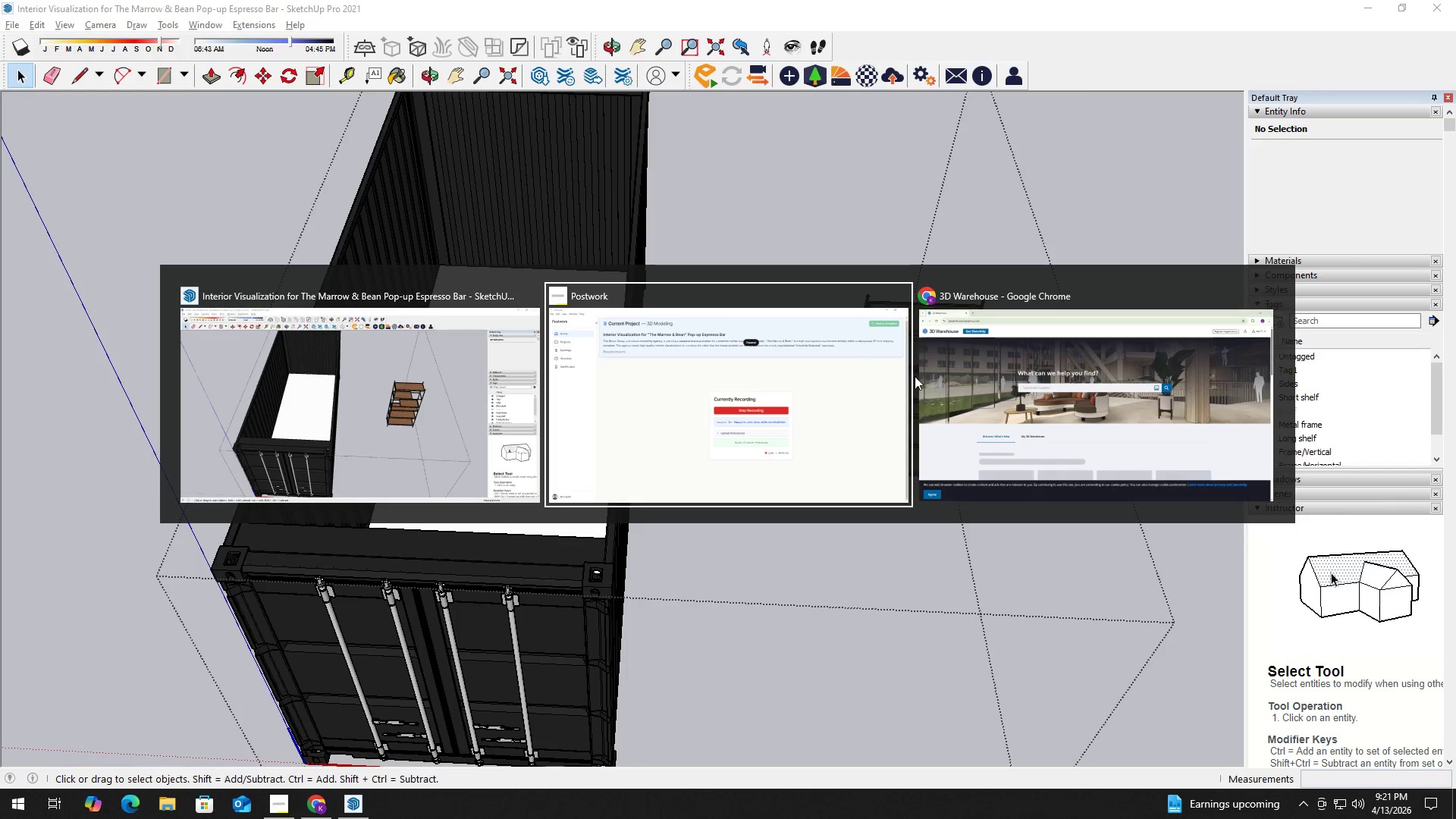 
left_click_drag(start_coordinate=[812, 377], to_coordinate=[798, 376])